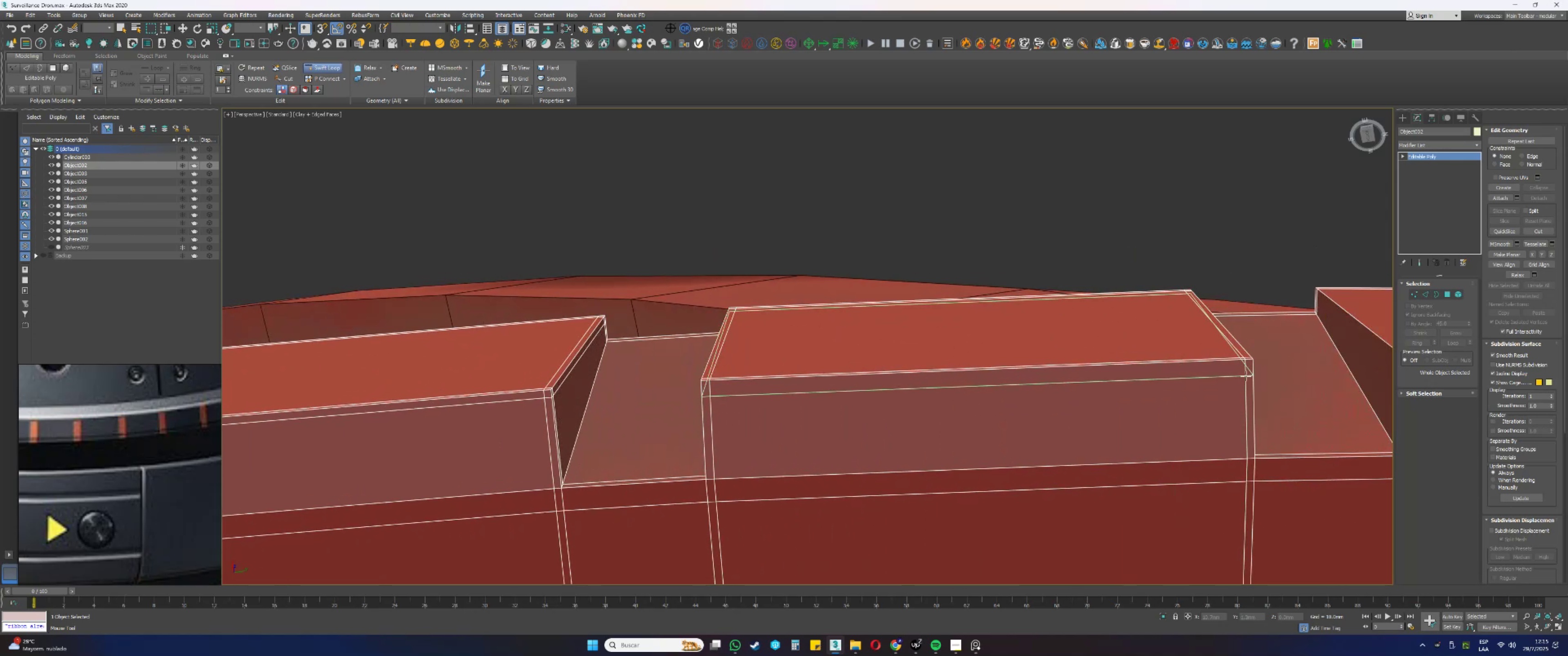 
left_click([1246, 378])
 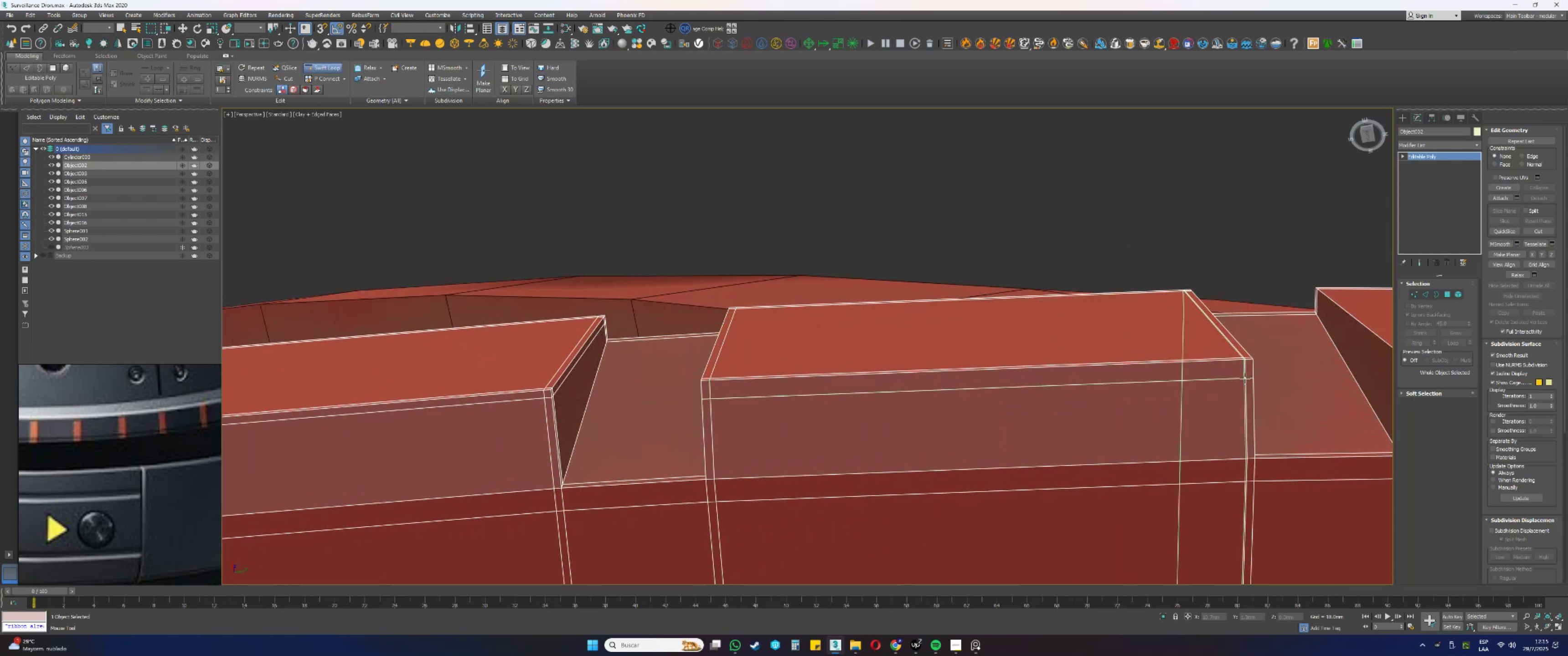 
hold_key(key=ControlLeft, duration=1.36)
hold_key(key=AltLeft, duration=1.36)
left_click_drag(start_coordinate=[1236, 378], to_coordinate=[1230, 367])
 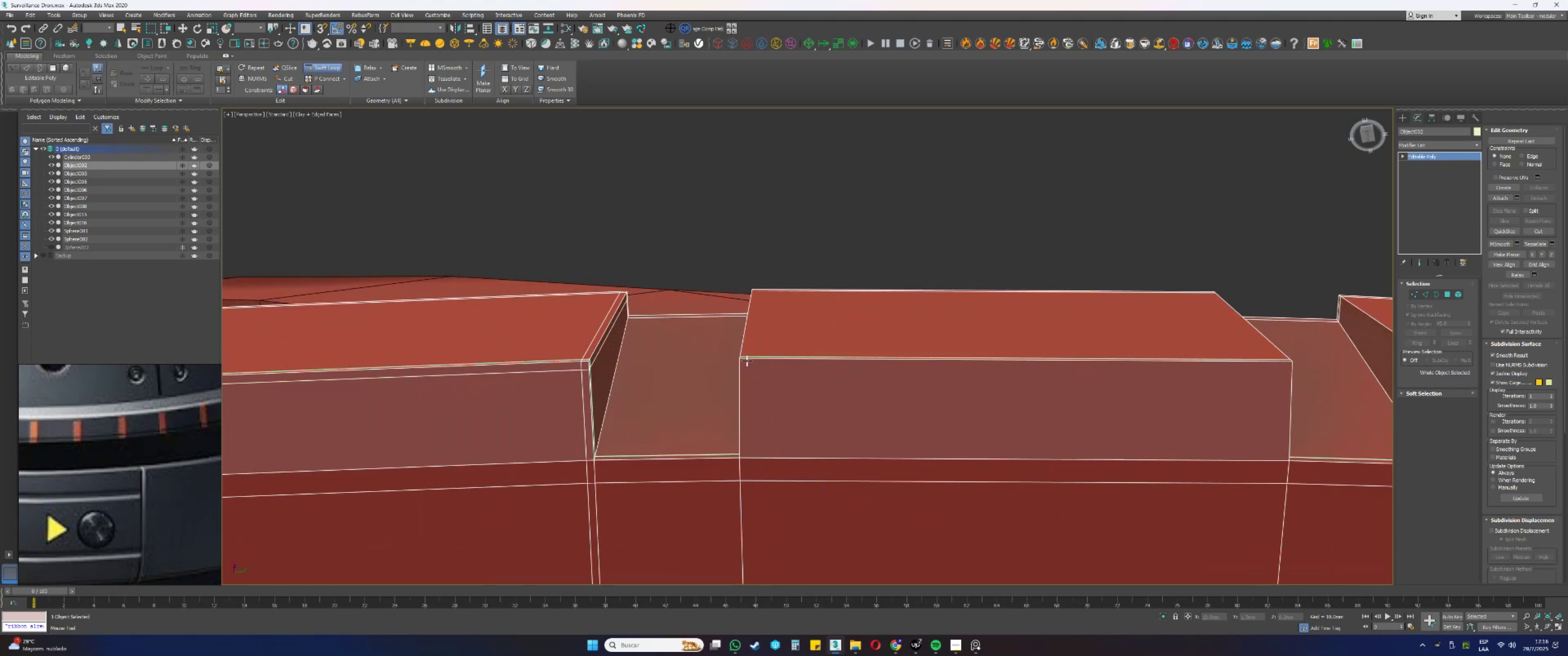 
wait(6.38)
 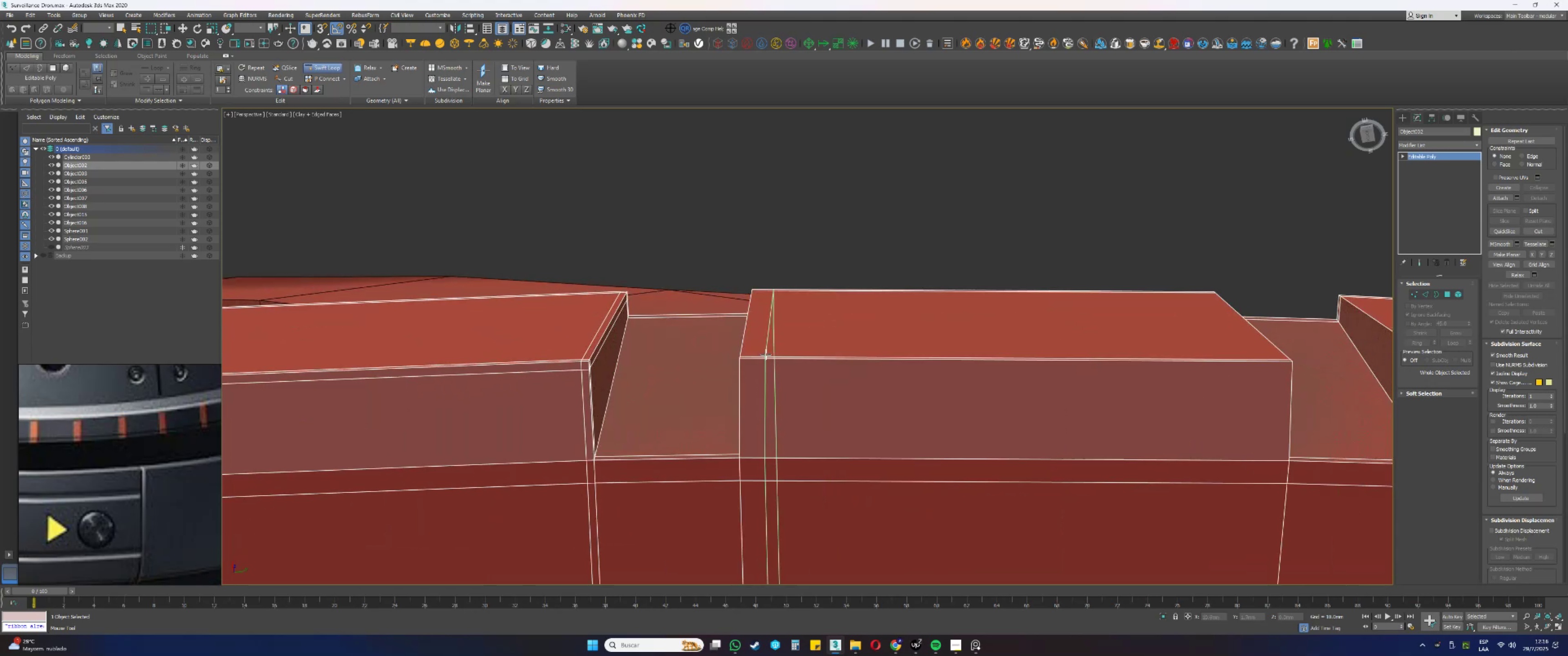 
scroll: coordinate [744, 359], scroll_direction: up, amount: 3.0
 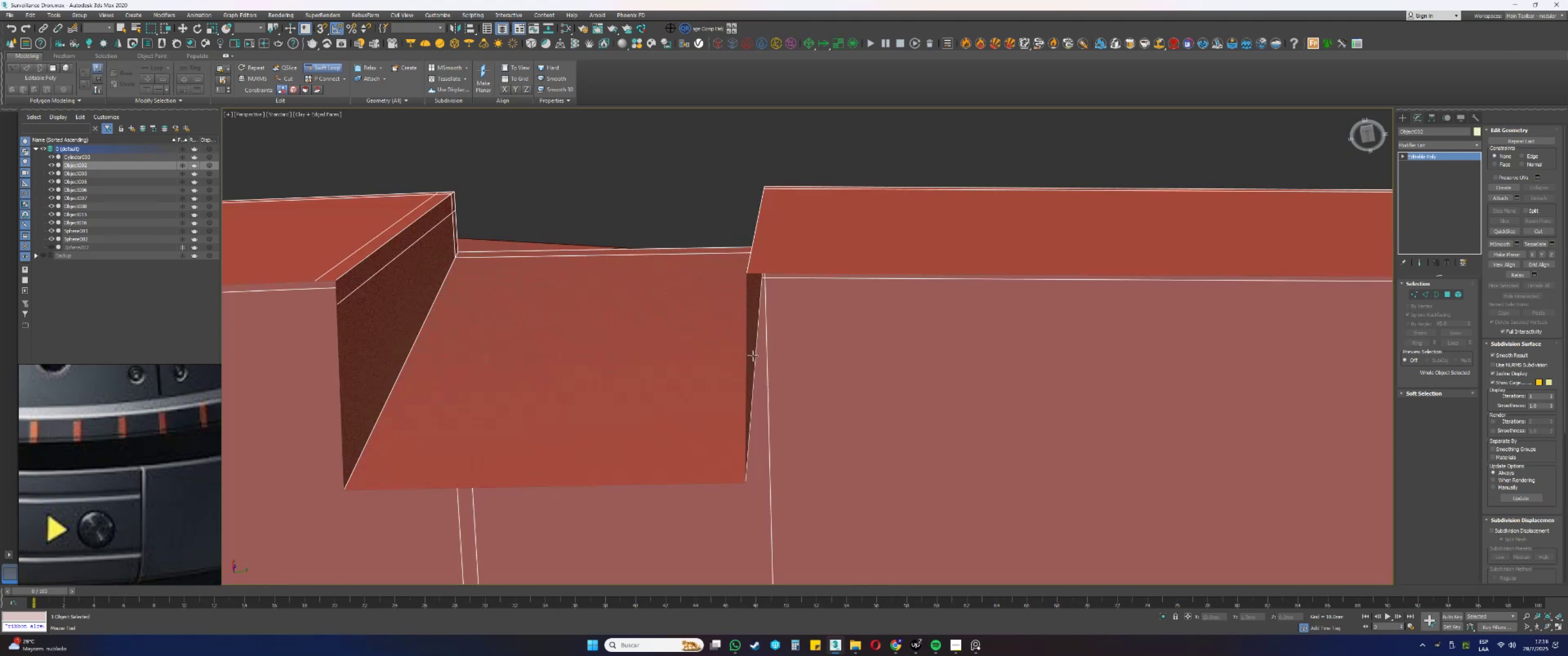 
scroll: coordinate [754, 348], scroll_direction: down, amount: 1.0
 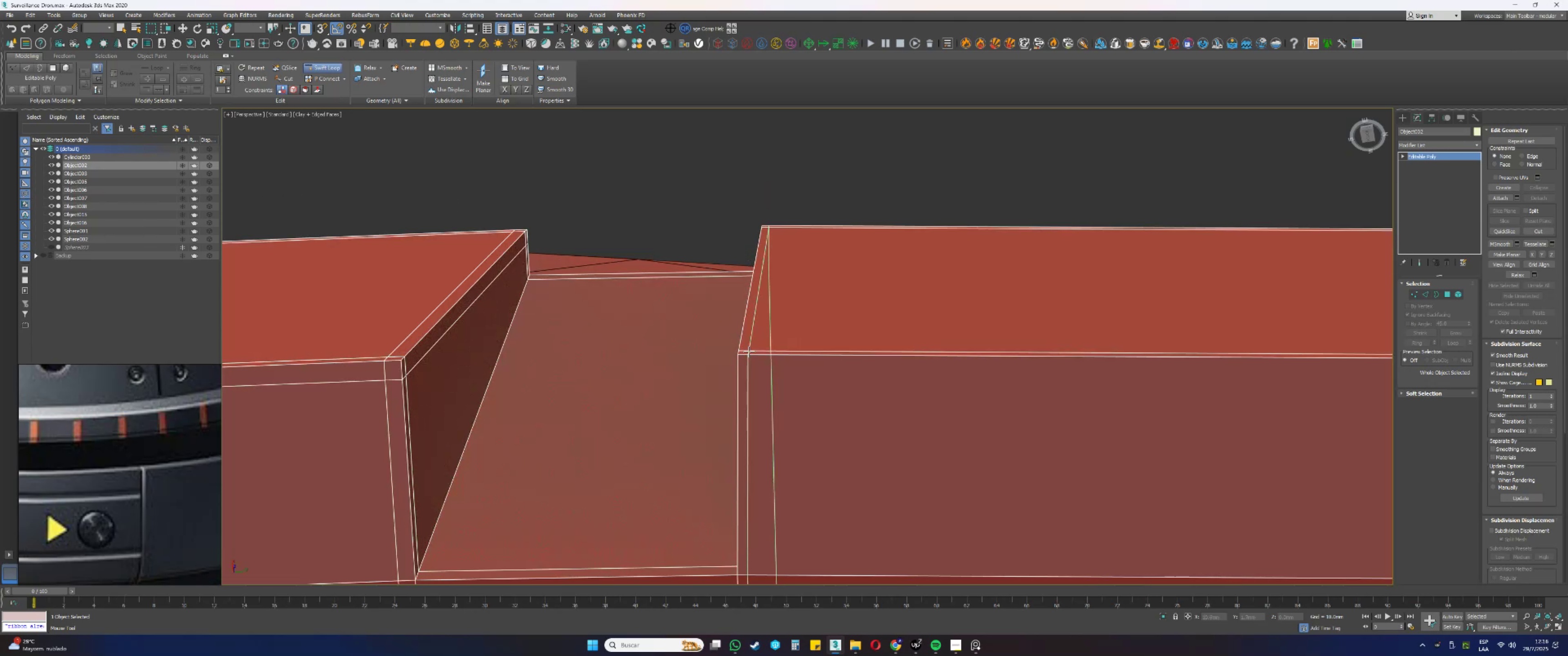 
left_click([749, 352])
 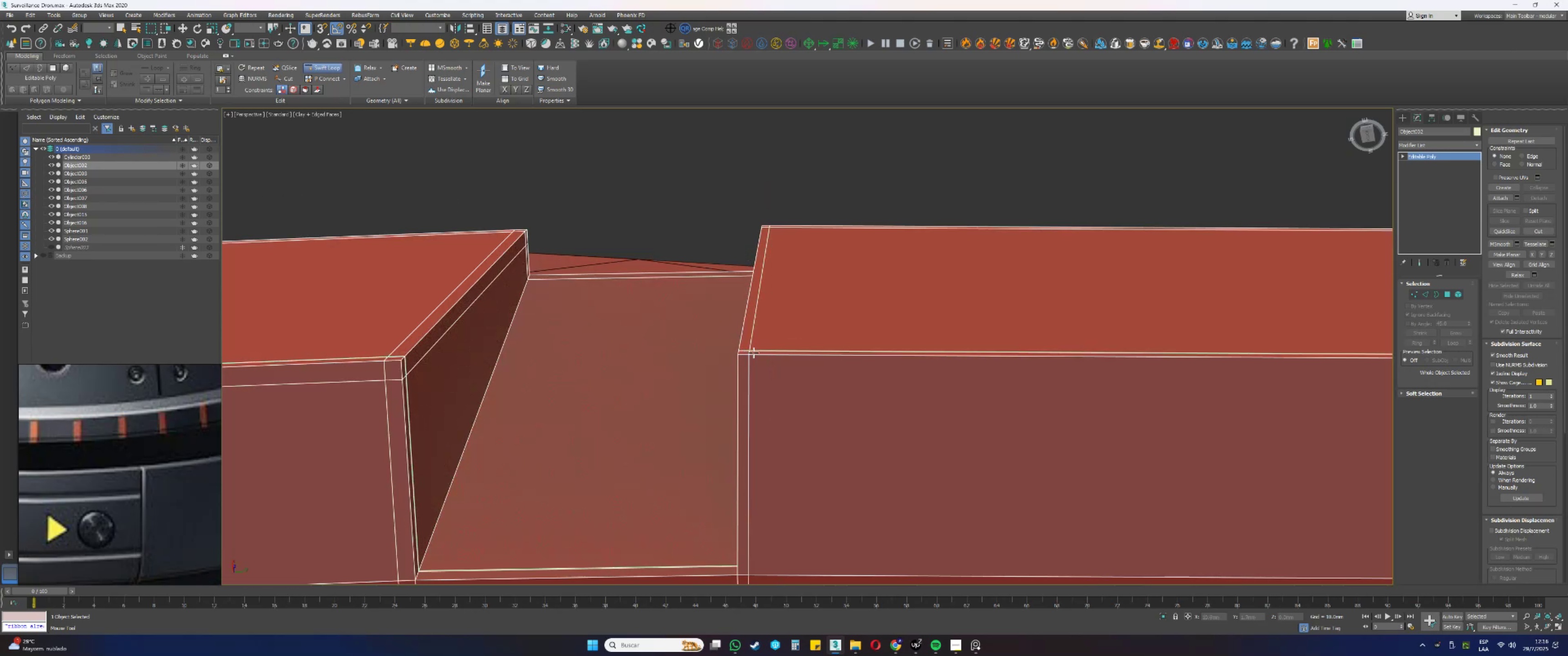 
scroll: coordinate [765, 355], scroll_direction: down, amount: 1.0
 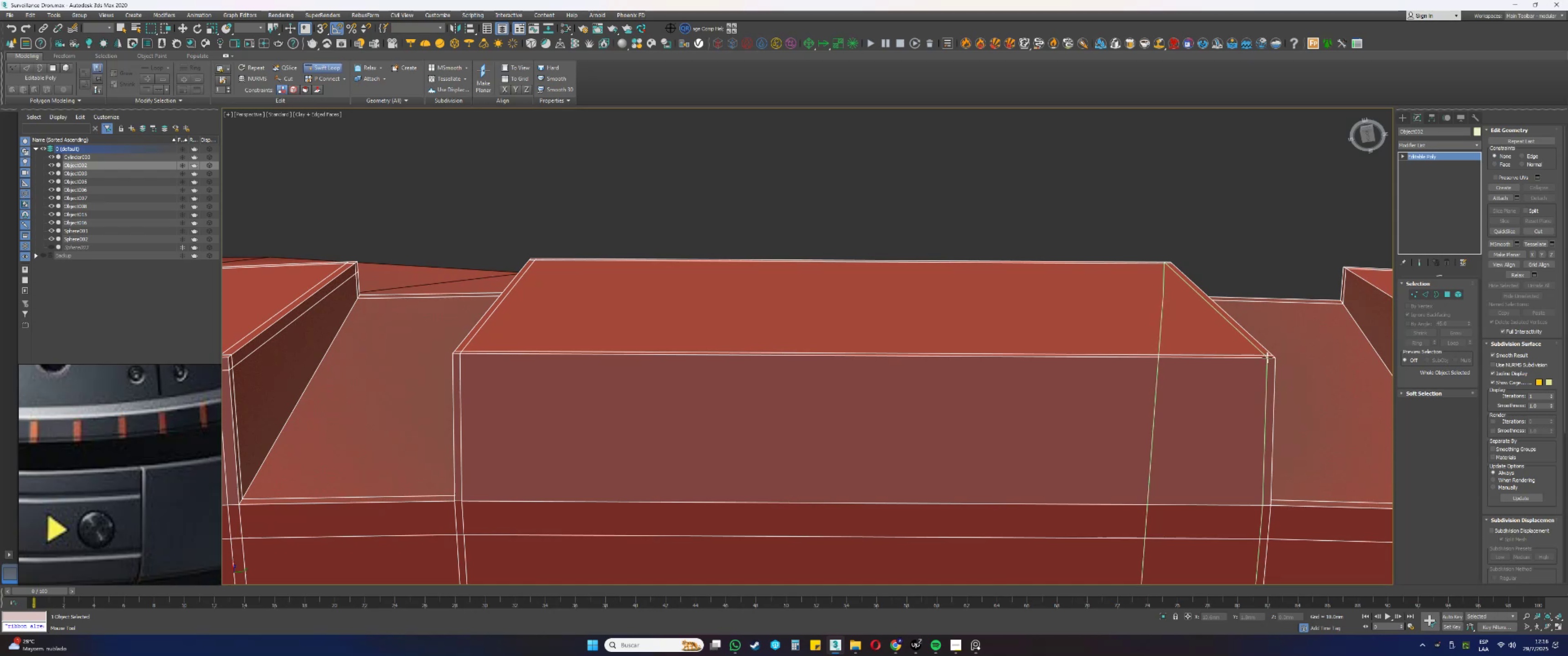 
left_click([1268, 358])
 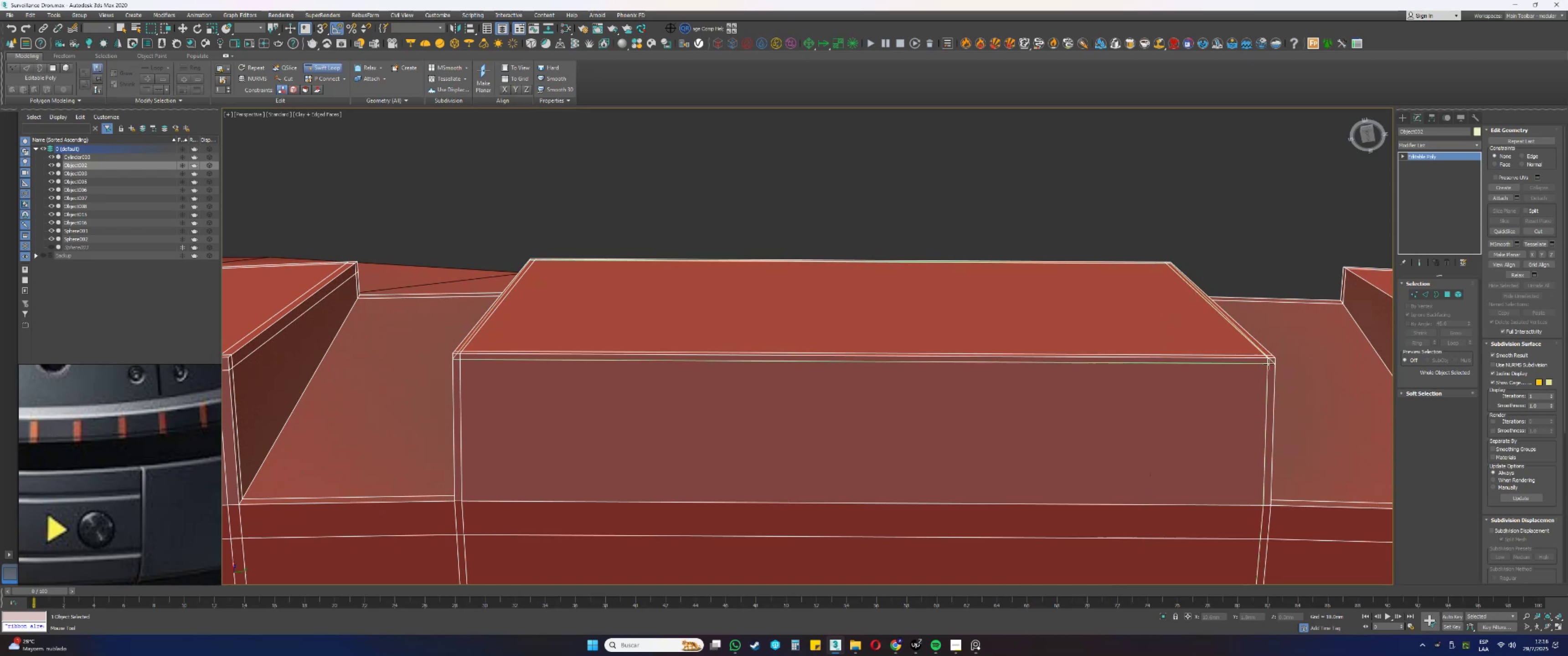 
key(Control+ControlLeft)
 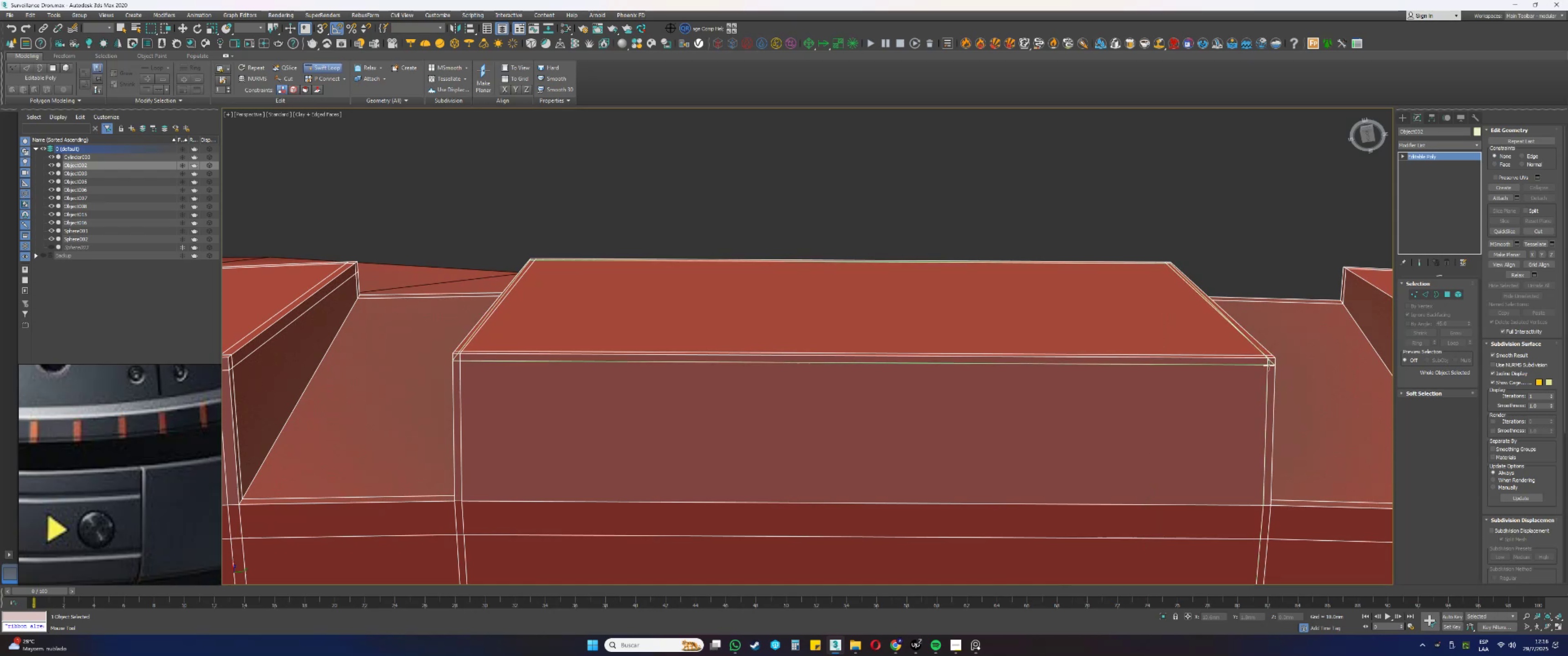 
key(Alt+Control+AltLeft)
 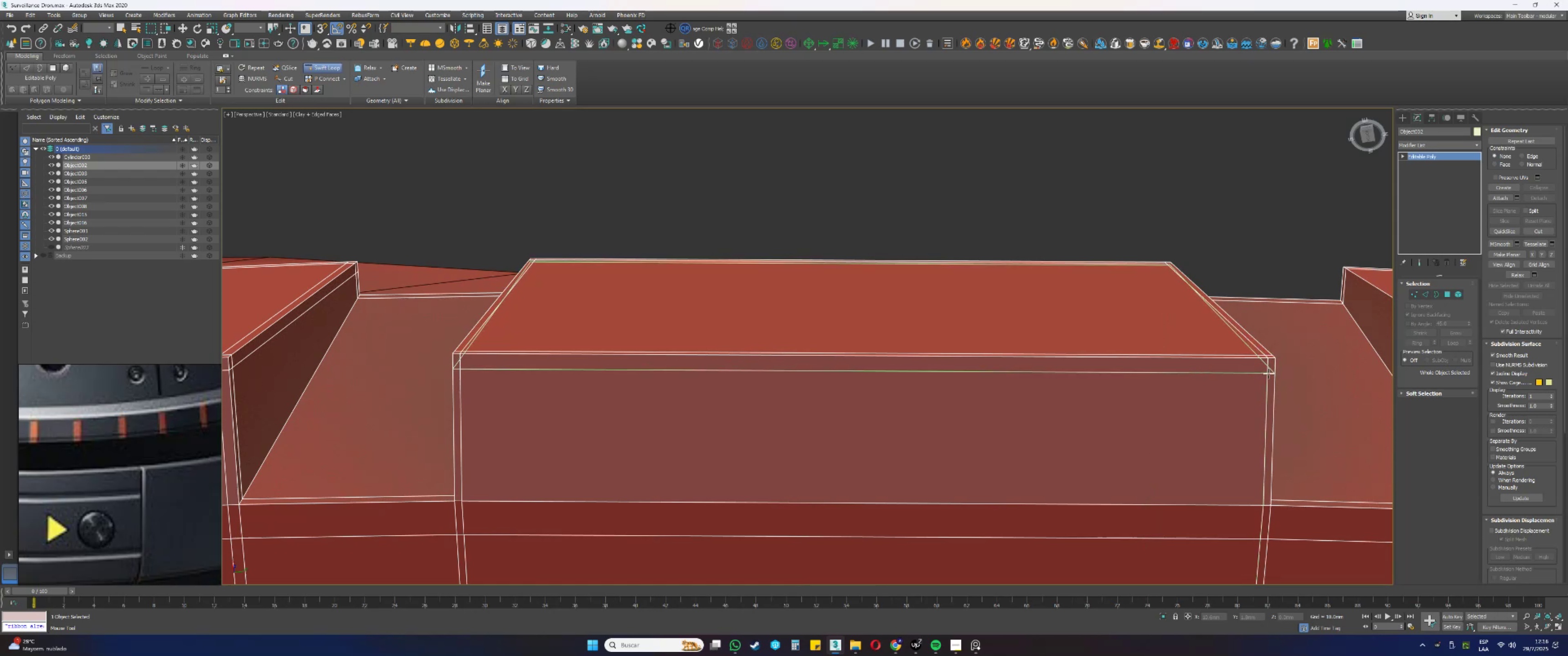 
left_click([1268, 376])
 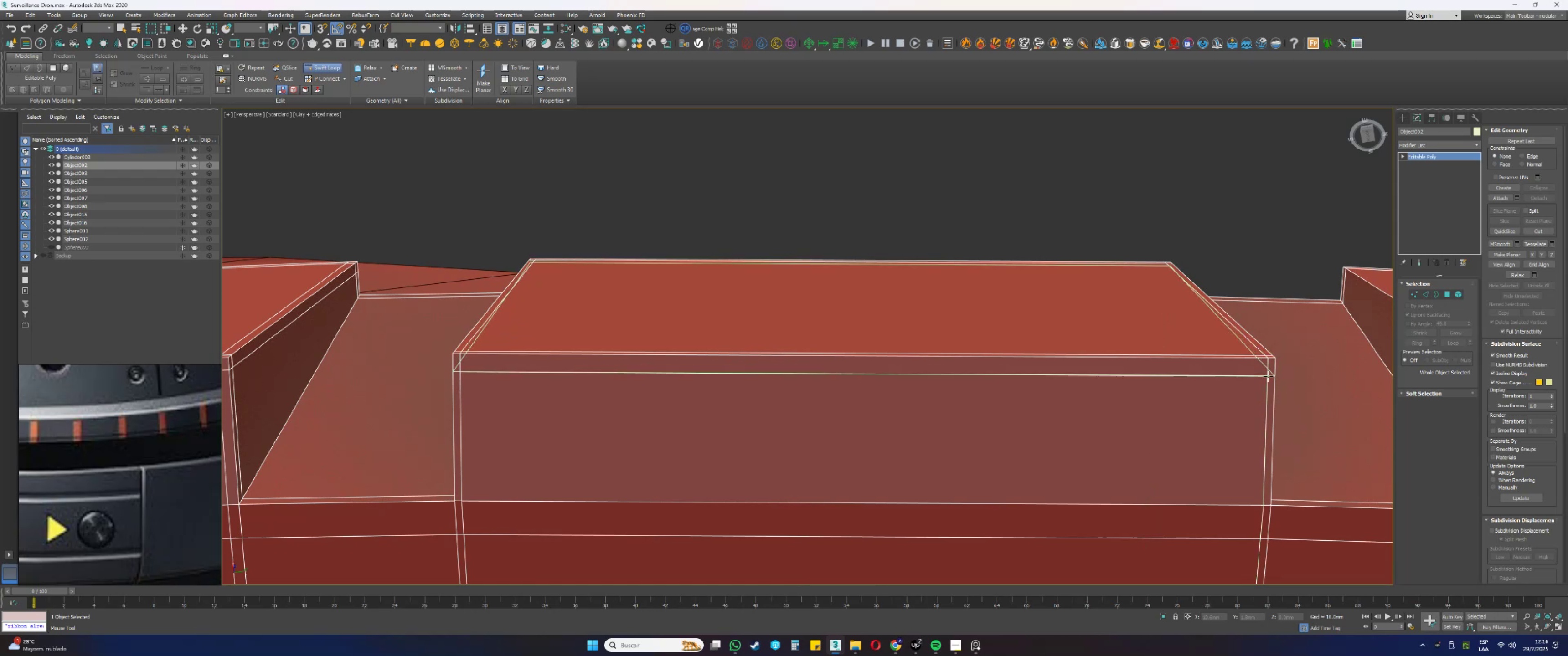 
hold_key(key=AltLeft, duration=1.14)
hold_key(key=ControlLeft, duration=1.14)
left_click_drag(start_coordinate=[1263, 376], to_coordinate=[1255, 364])
 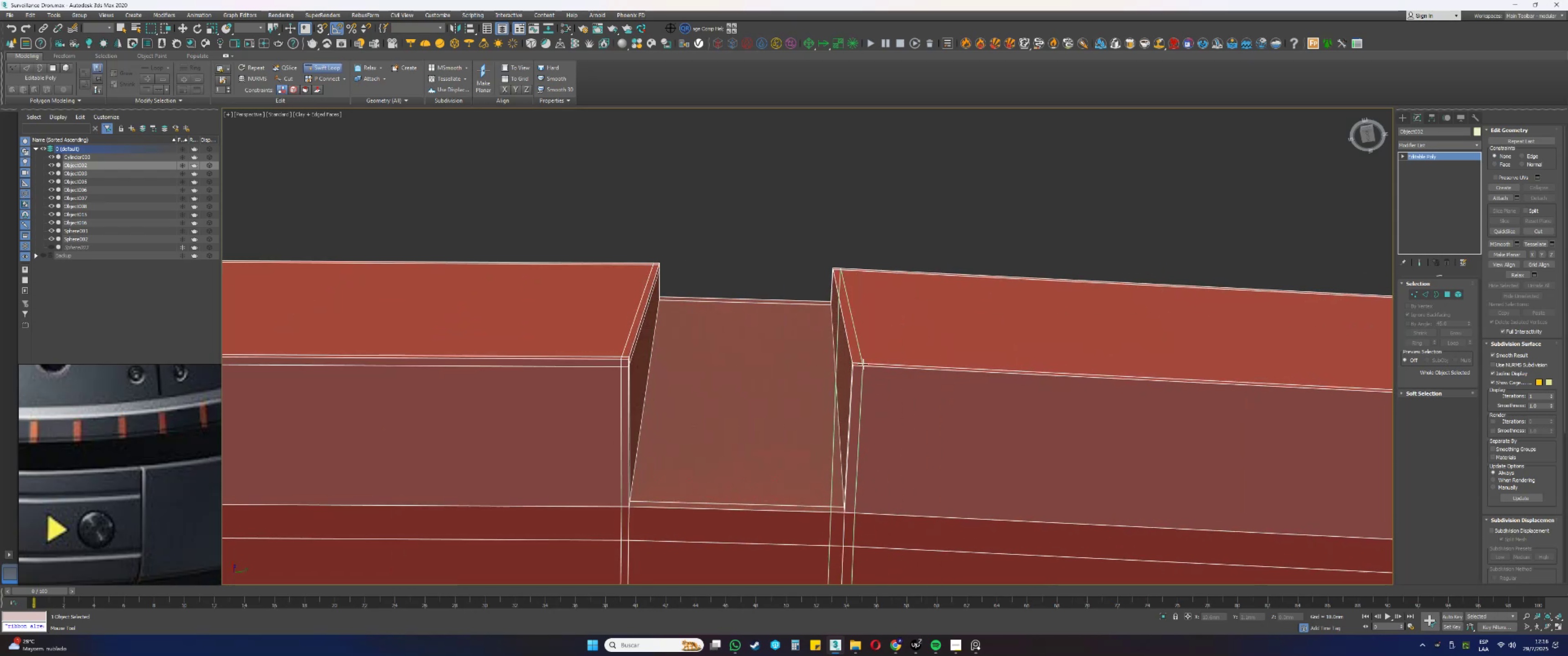 
left_click([862, 364])
 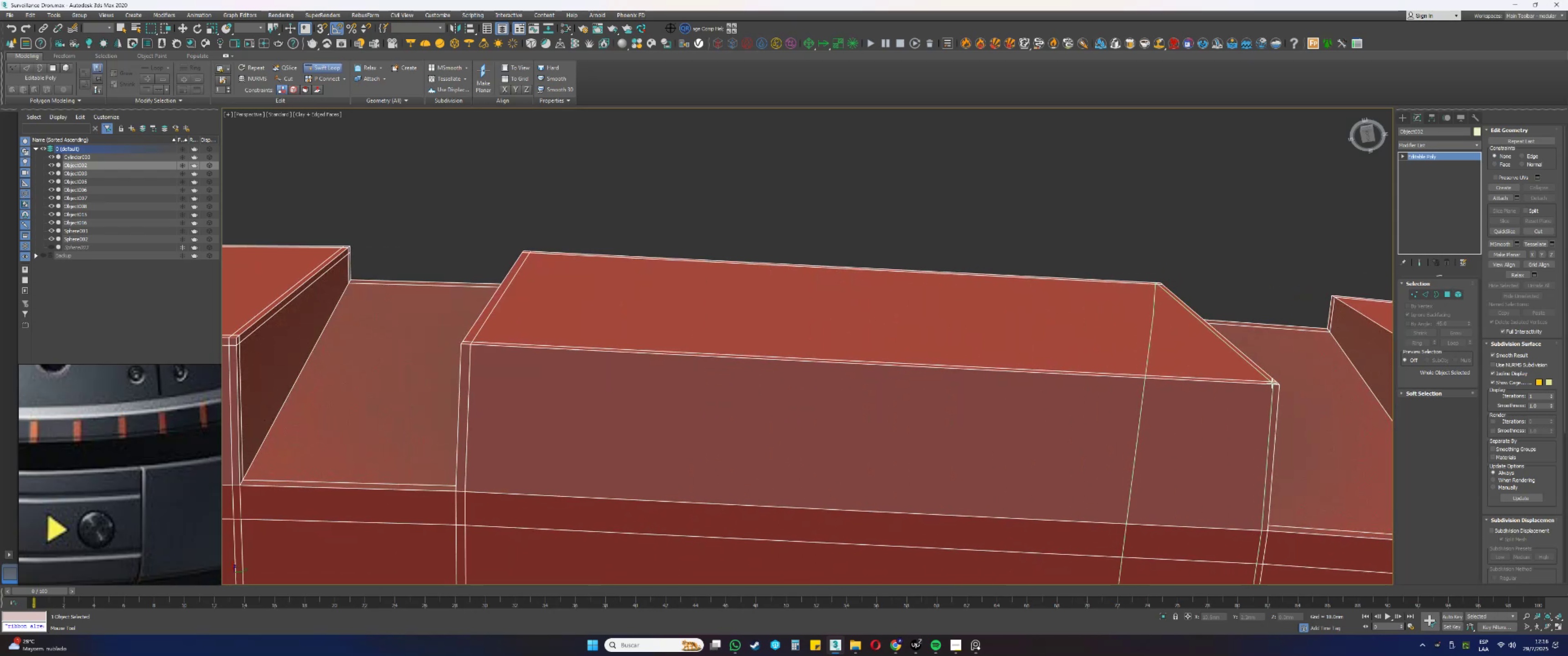 
left_click([1272, 384])
 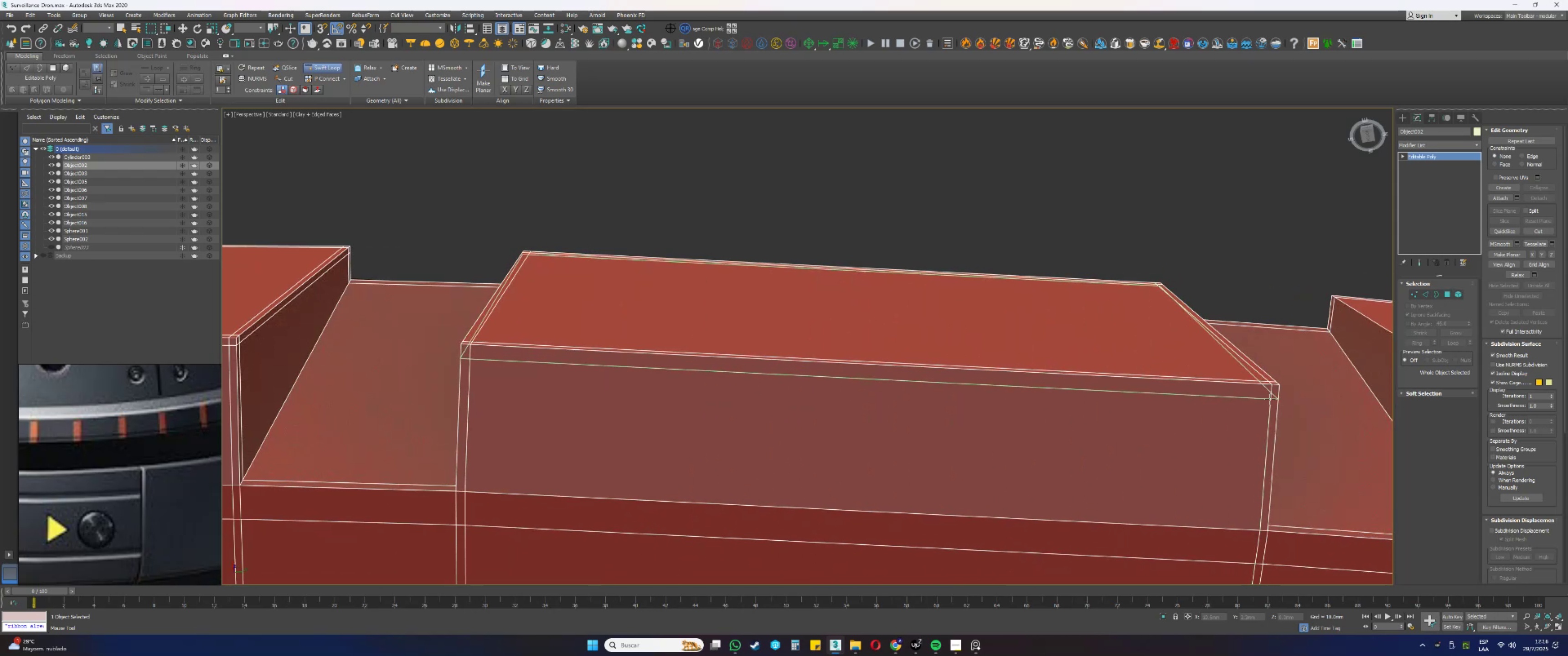 
left_click([1269, 407])
 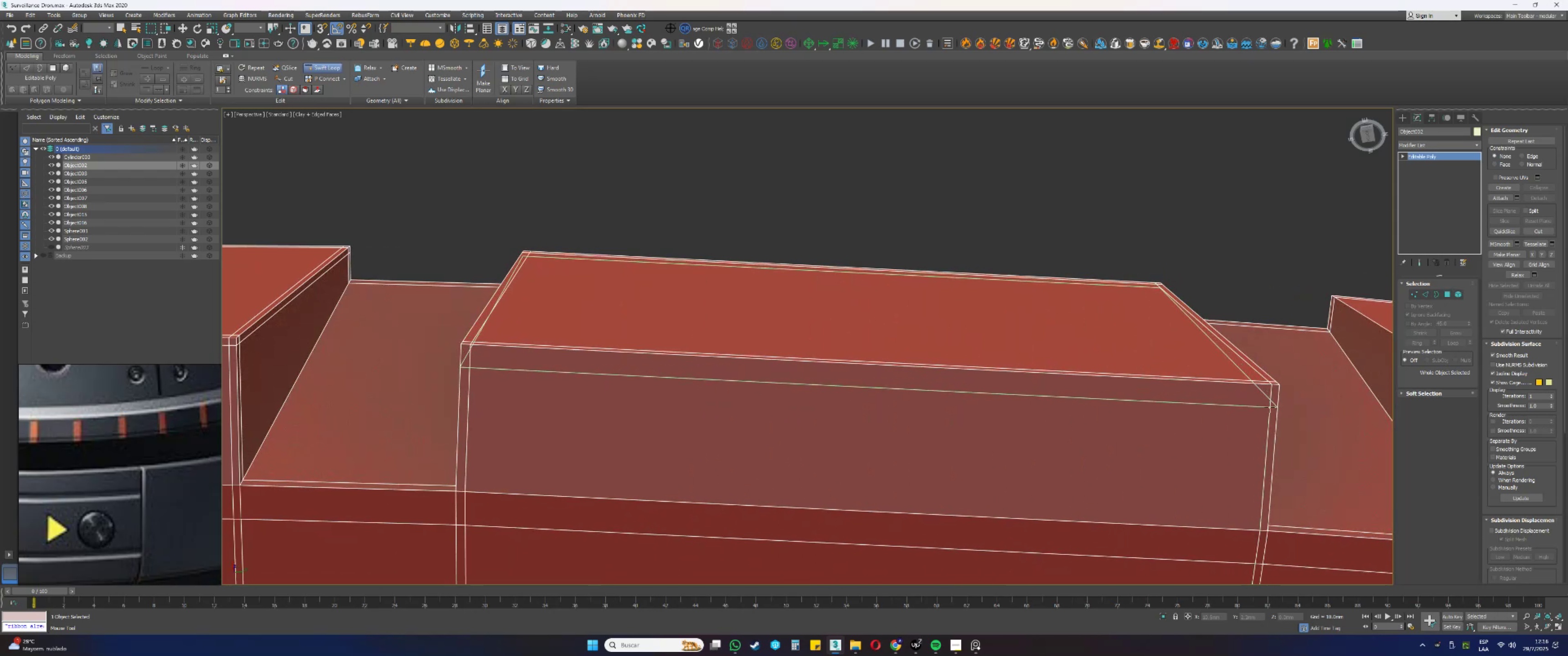 
hold_key(key=ControlLeft, duration=1.31)
hold_key(key=AltLeft, duration=1.26)
left_click_drag(start_coordinate=[1261, 406], to_coordinate=[1255, 390])
 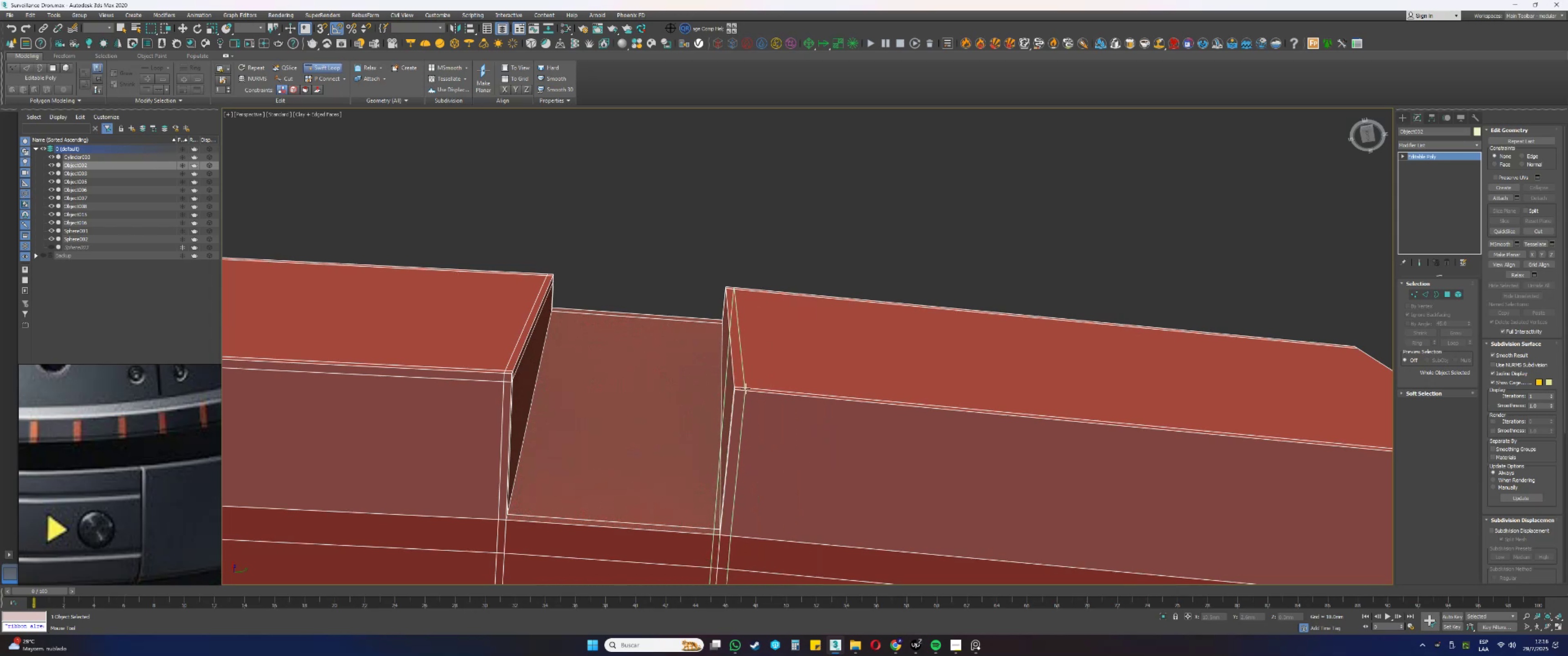 
left_click([743, 388])
 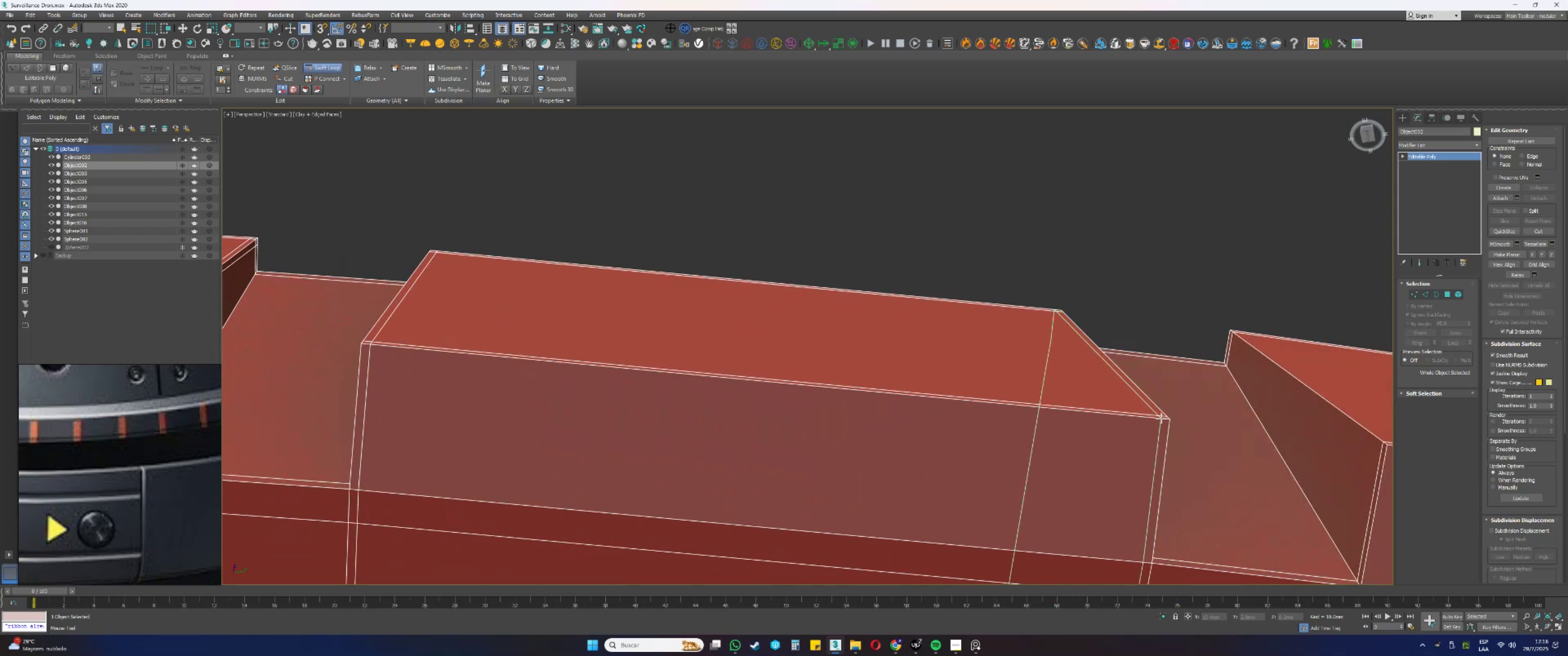 
left_click([1162, 418])
 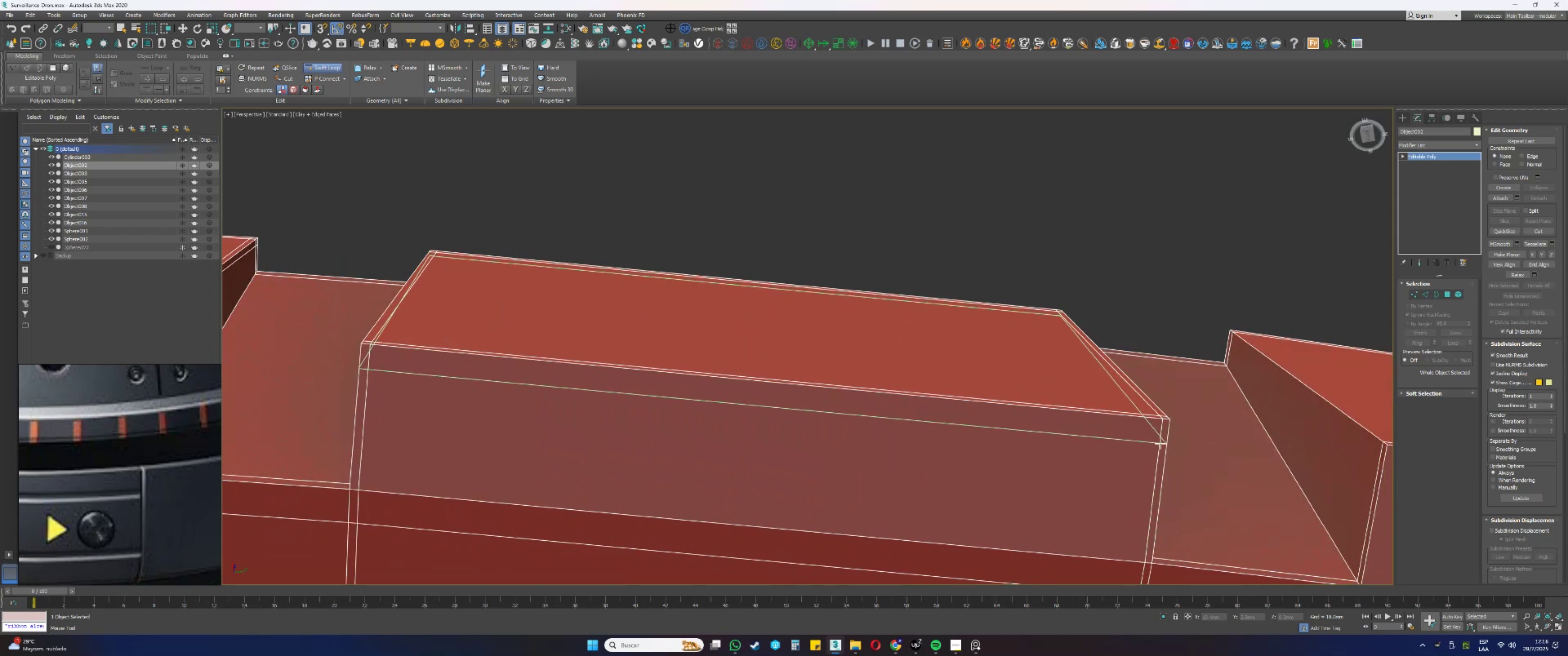 
hold_key(key=ControlLeft, duration=1.25)
hold_key(key=AltLeft, duration=1.22)
left_click_drag(start_coordinate=[1155, 442], to_coordinate=[1145, 422])
 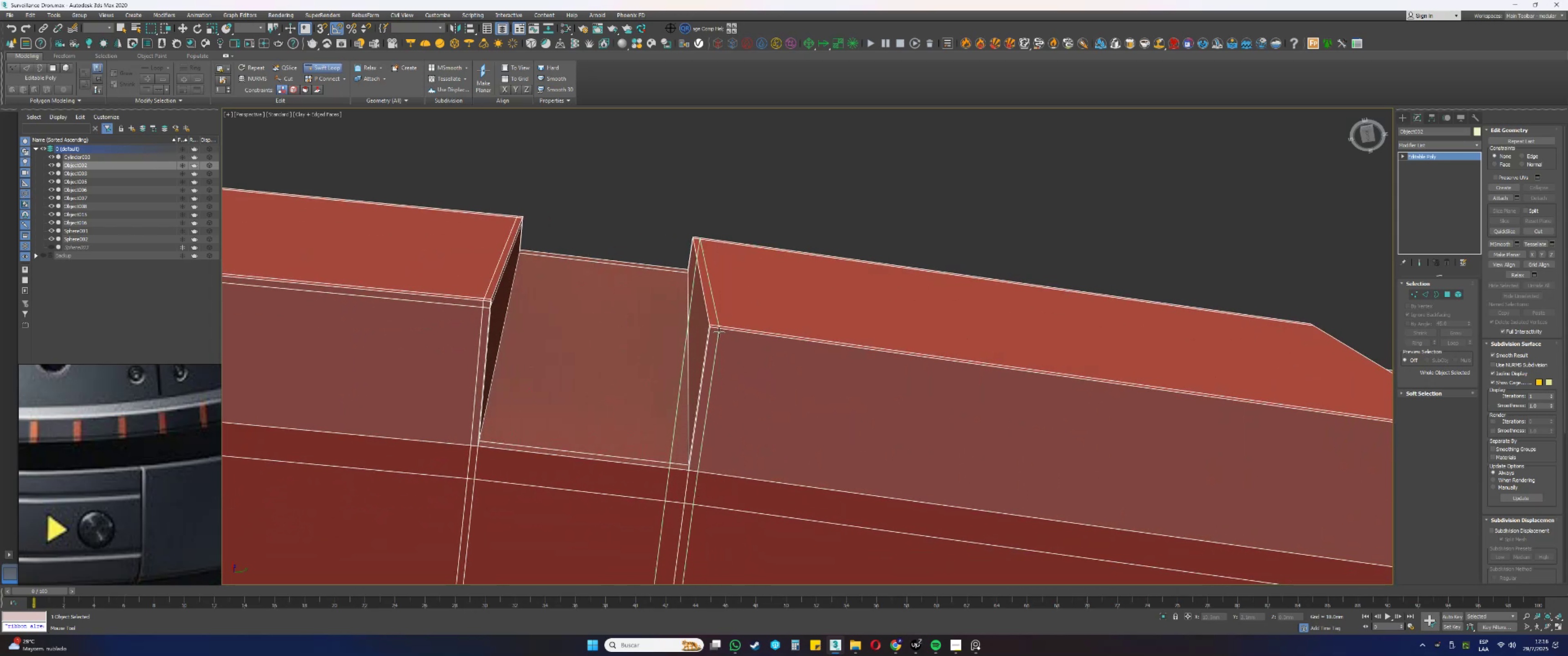 
left_click([718, 332])
 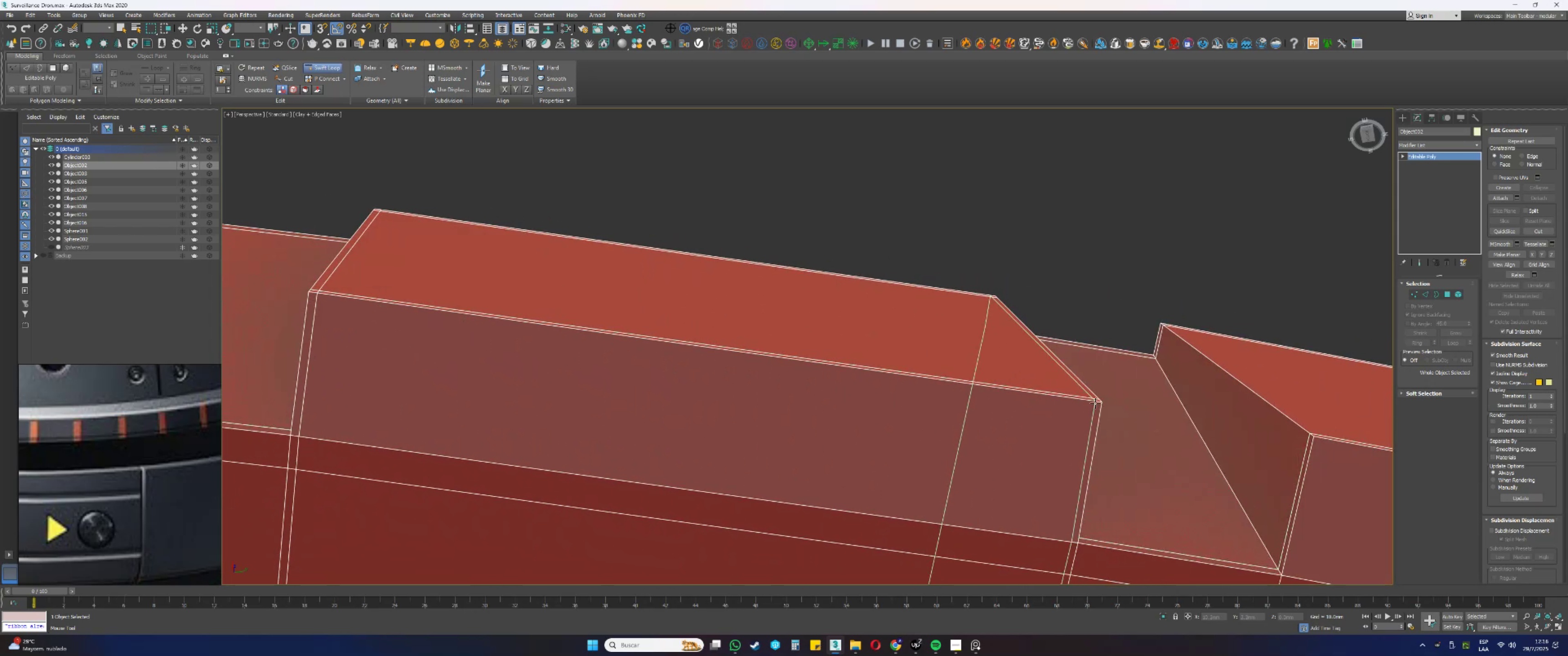 
double_click([1091, 430])
 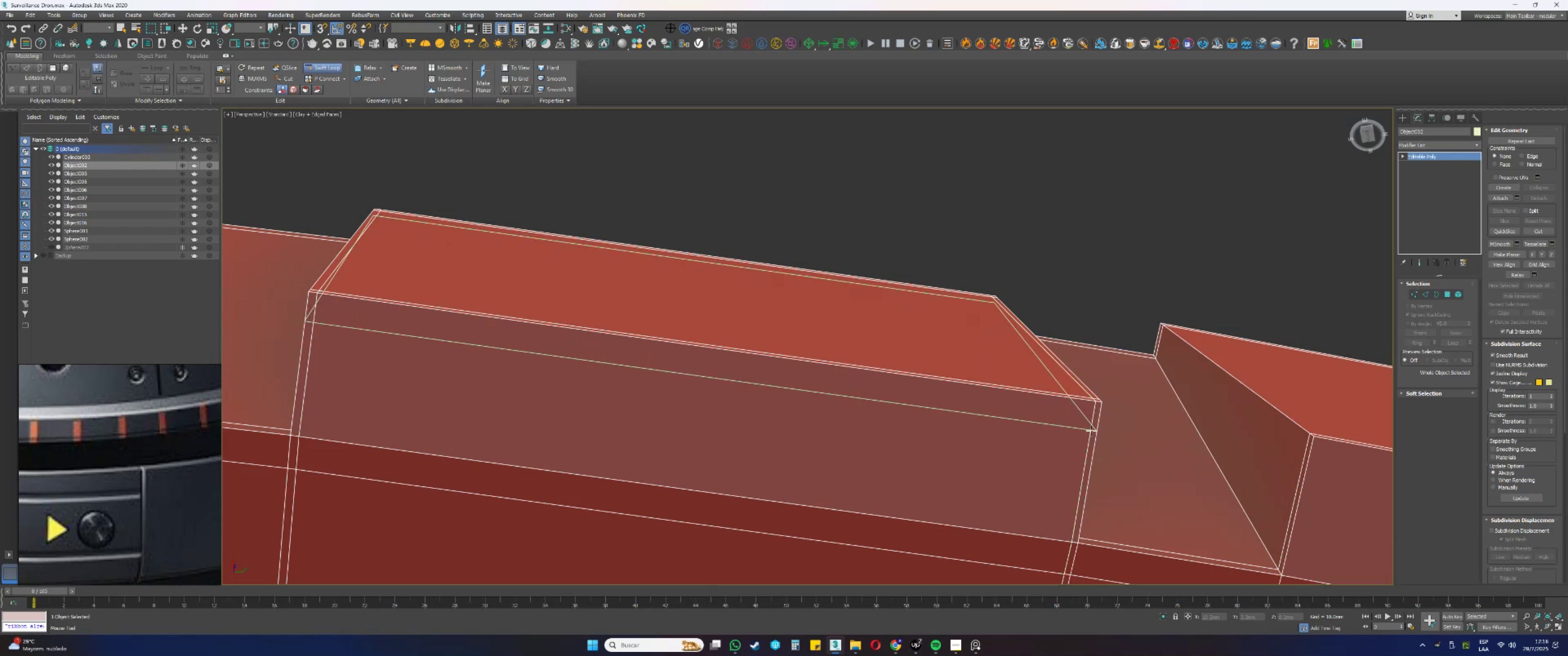 
hold_key(key=ControlLeft, duration=1.39)
hold_key(key=AltLeft, duration=1.35)
left_click_drag(start_coordinate=[1087, 430], to_coordinate=[1080, 405])
 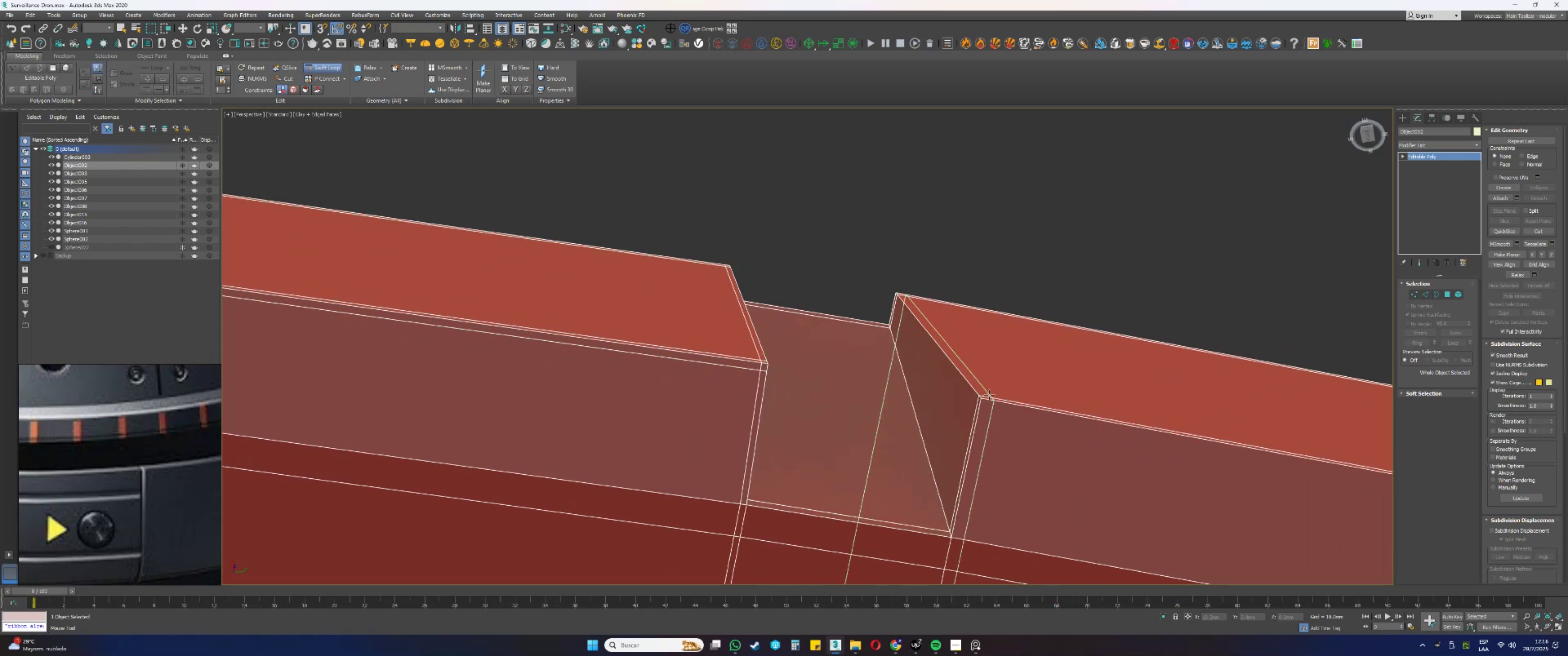 
left_click([985, 394])
 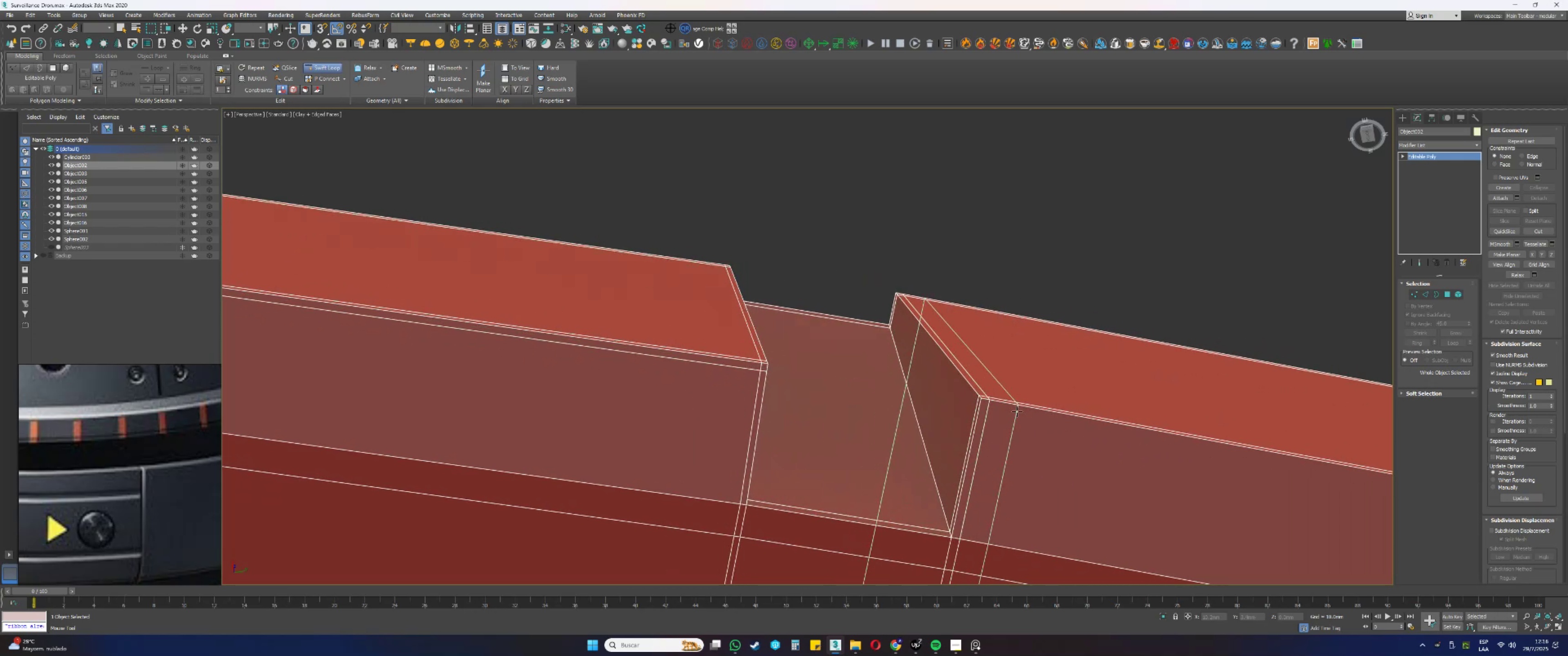 
scroll: coordinate [949, 381], scroll_direction: down, amount: 7.0
 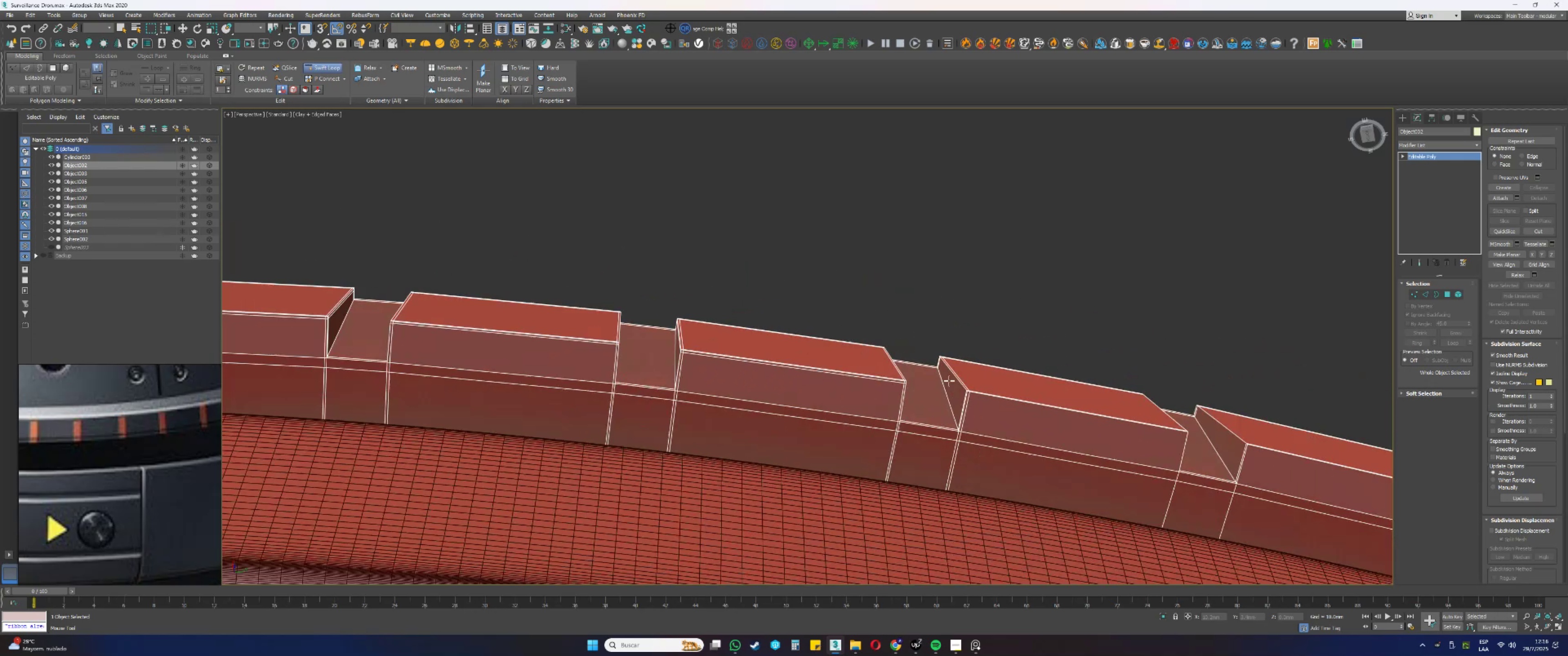 
key(Alt+AltLeft)
 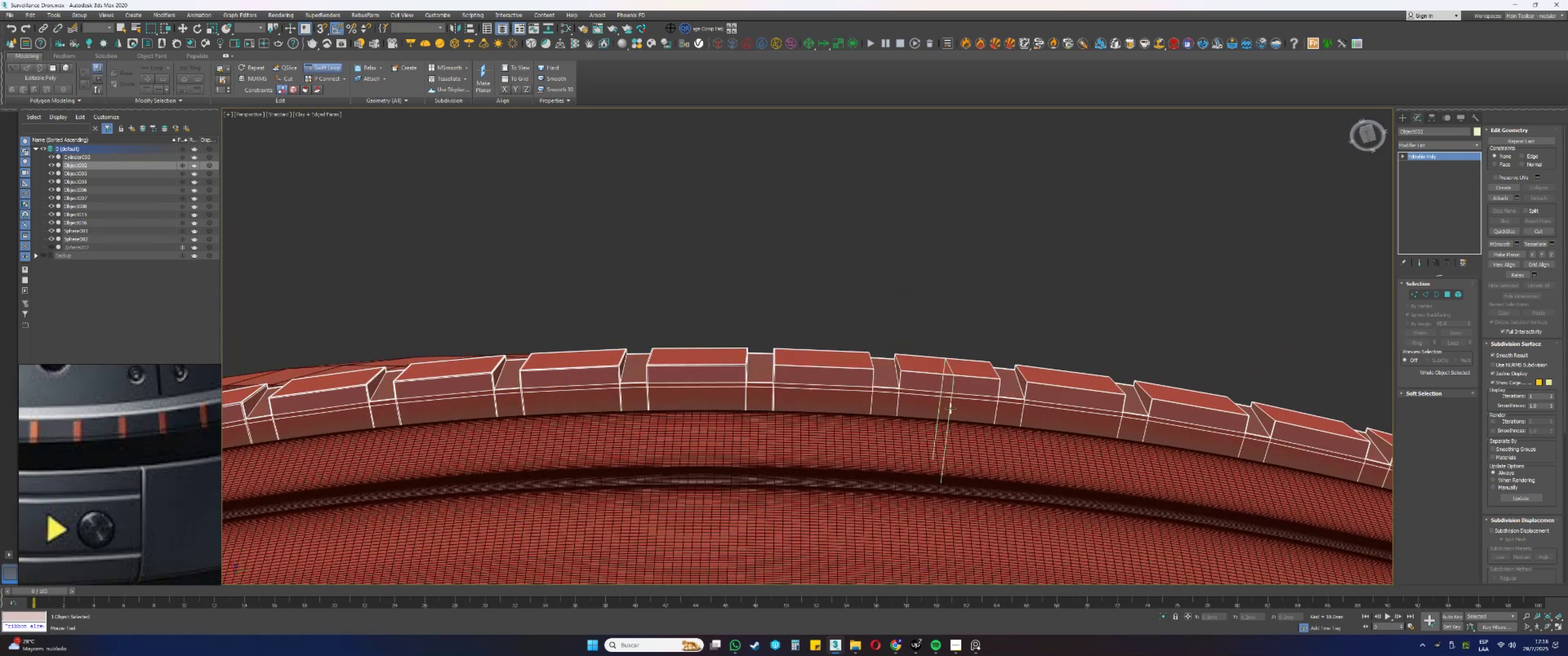 
scroll: coordinate [849, 349], scroll_direction: up, amount: 5.0
 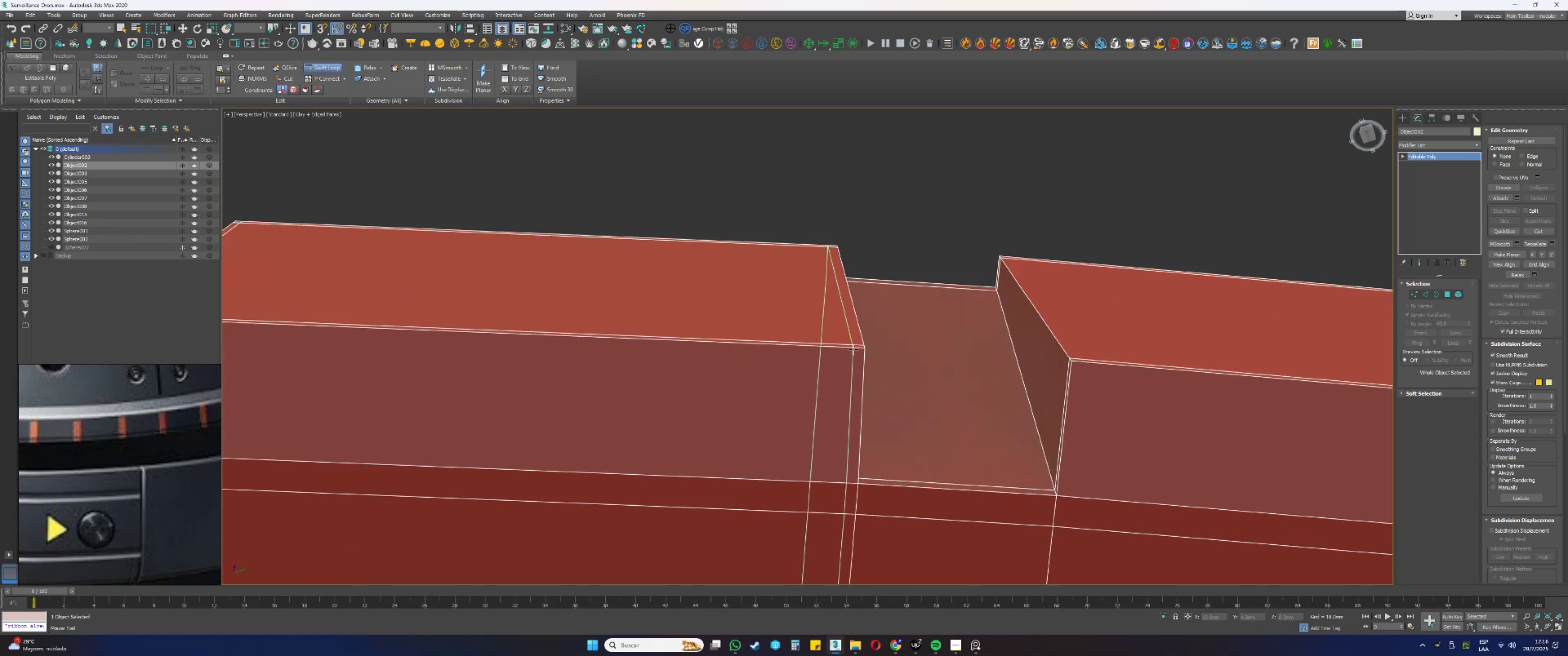 
left_click([853, 349])
 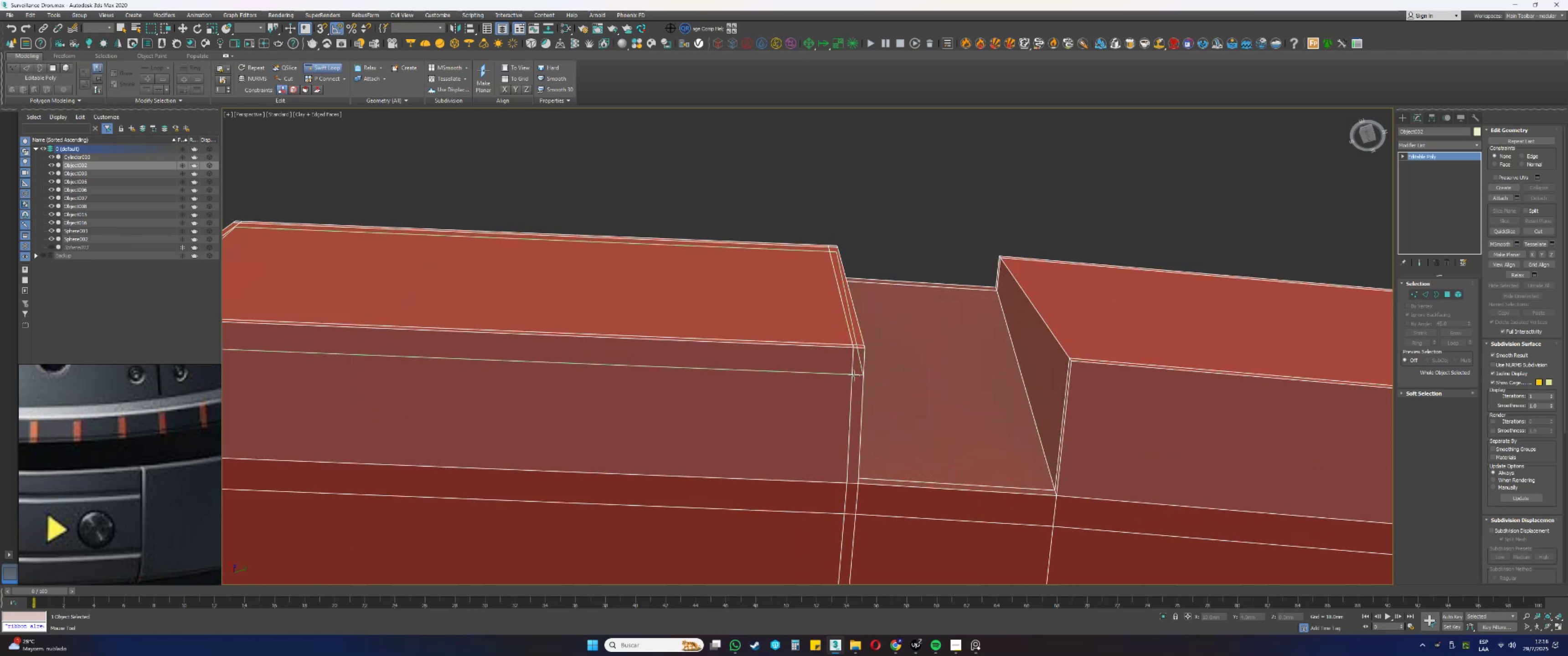 
left_click([853, 381])
 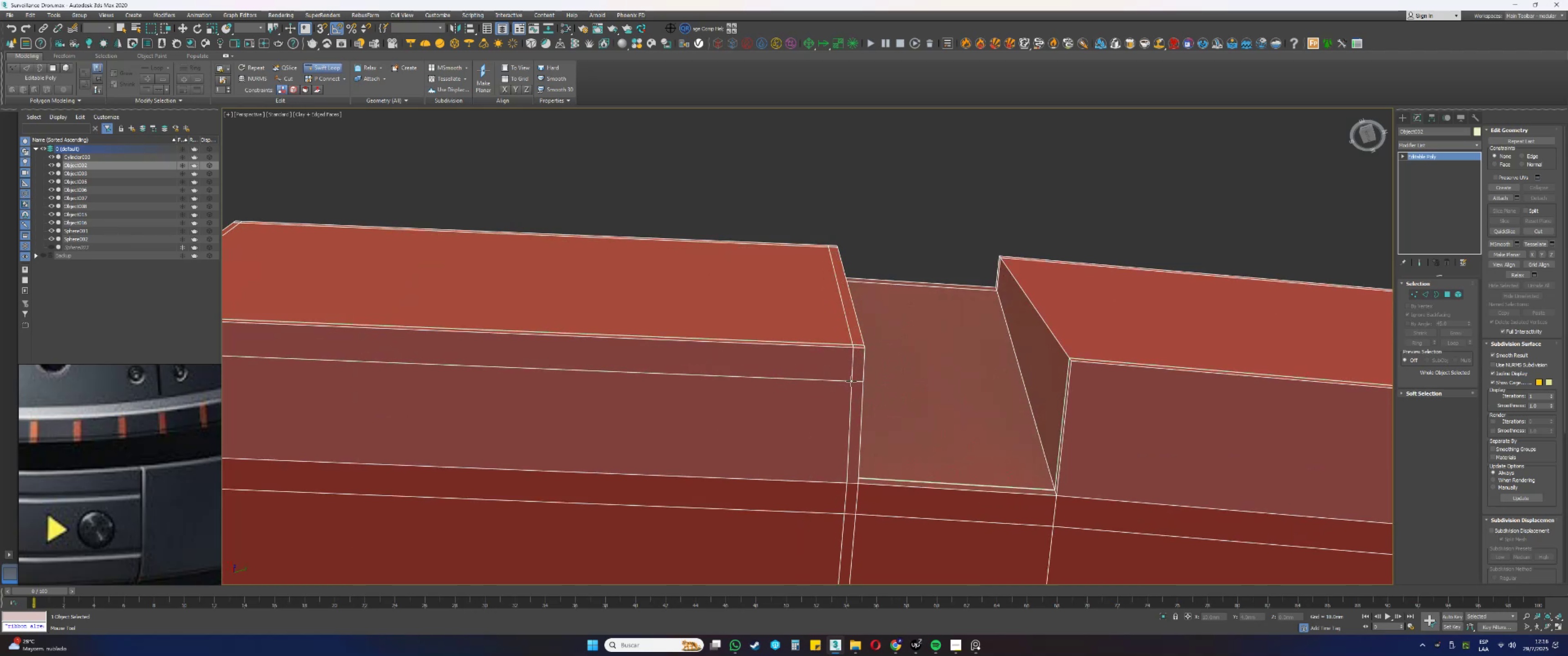 
hold_key(key=AltLeft, duration=1.51)
hold_key(key=ControlLeft, duration=1.5)
left_click_drag(start_coordinate=[845, 380], to_coordinate=[833, 355])
 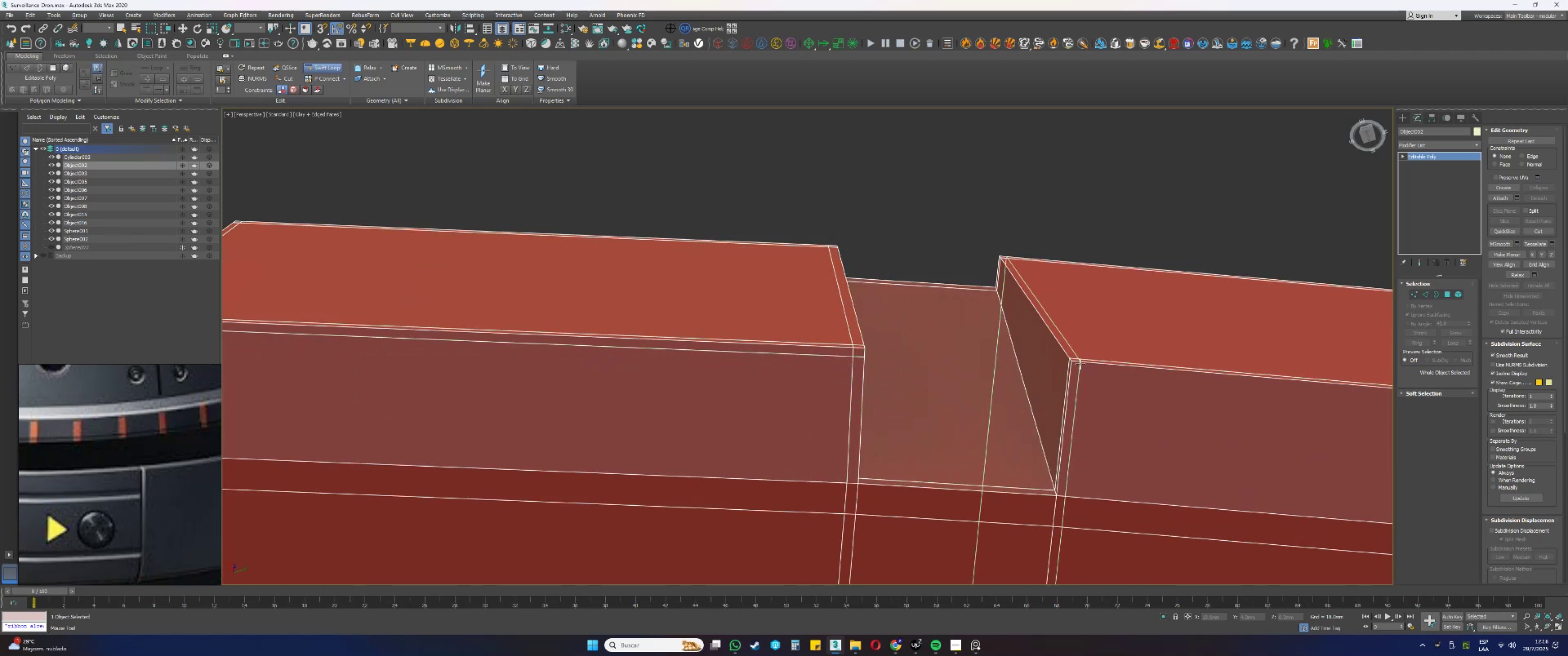 
left_click([1080, 364])
 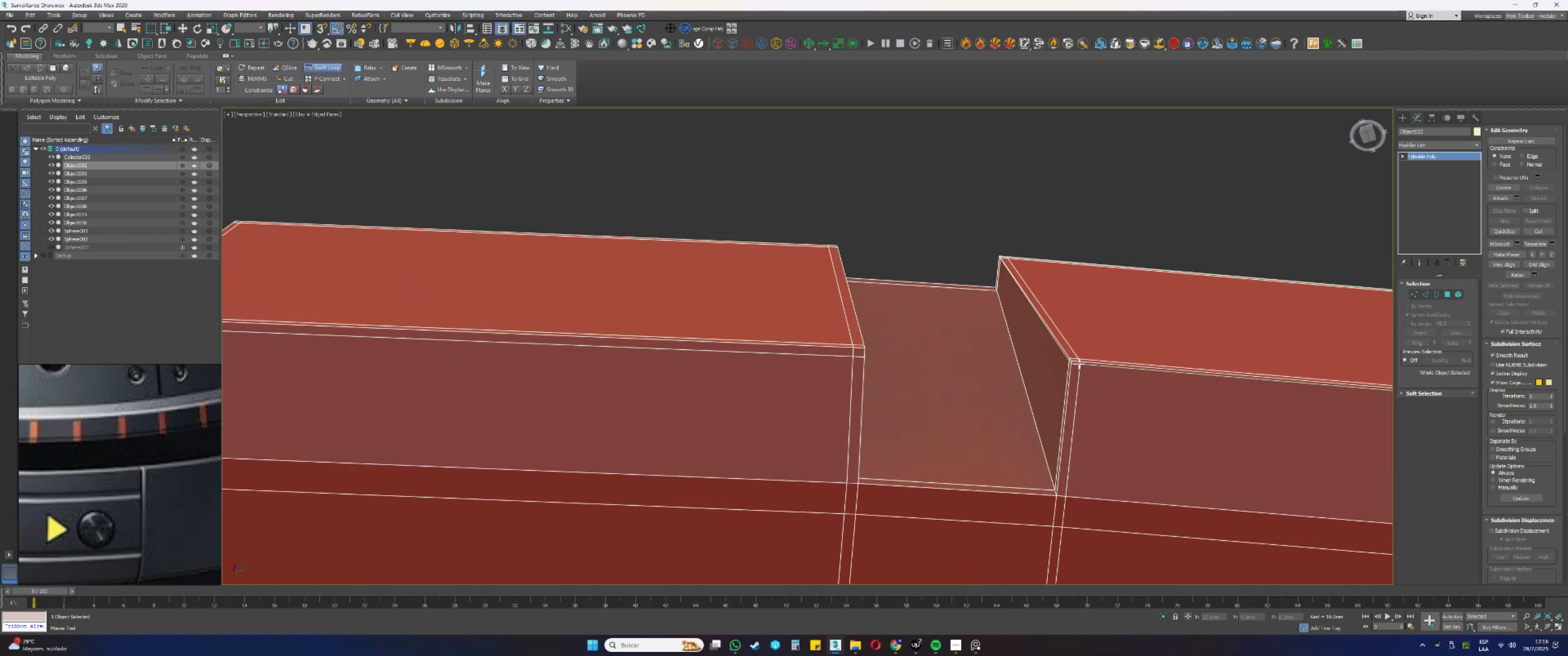 
scroll: coordinate [987, 368], scroll_direction: down, amount: 9.0
 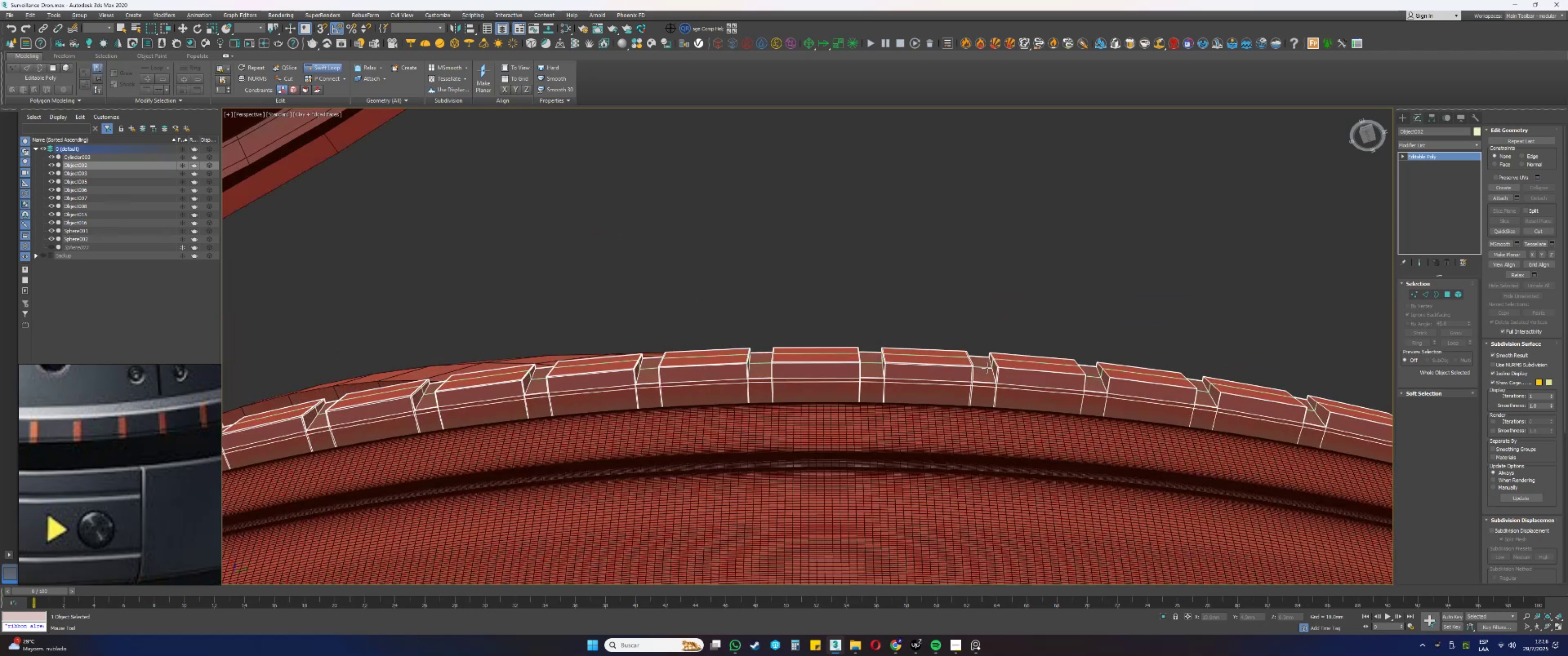 
hold_key(key=AltLeft, duration=0.43)
 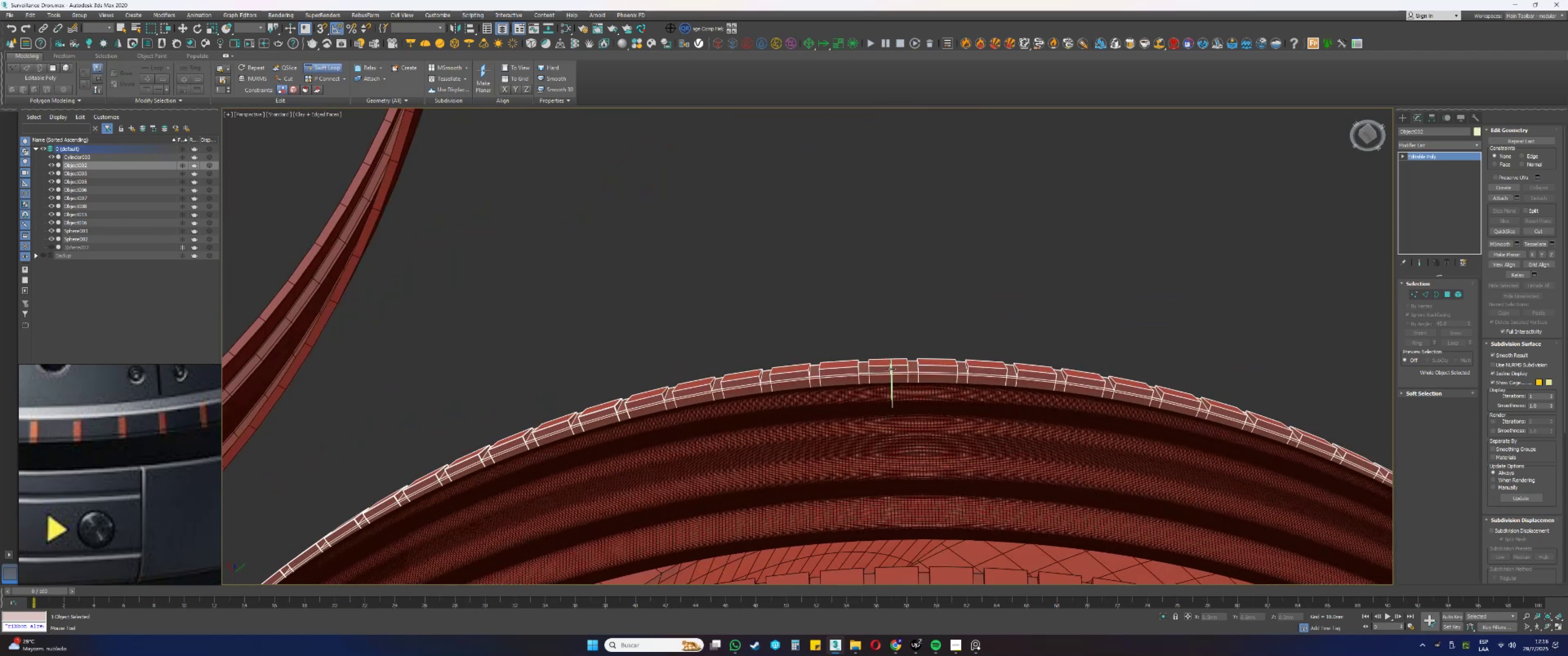 
scroll: coordinate [1103, 330], scroll_direction: up, amount: 6.0
 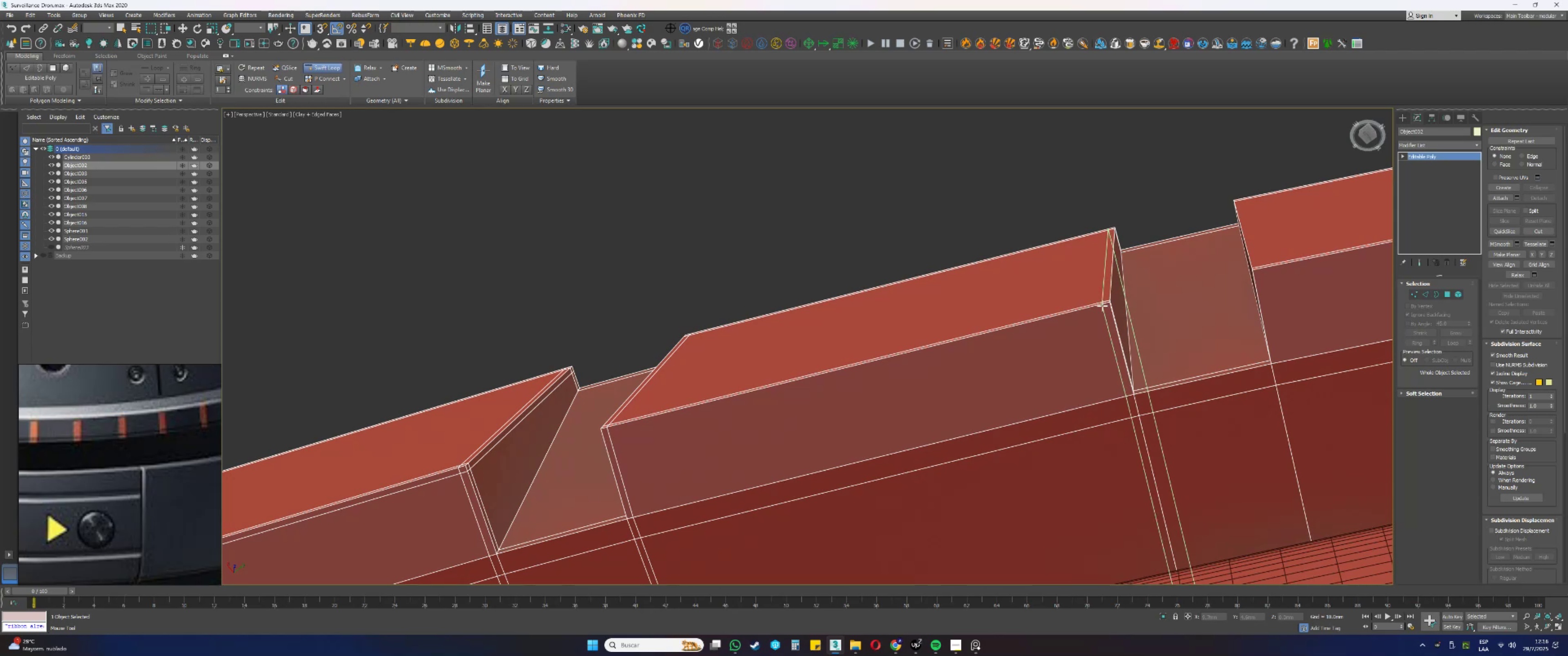 
left_click([1102, 306])
 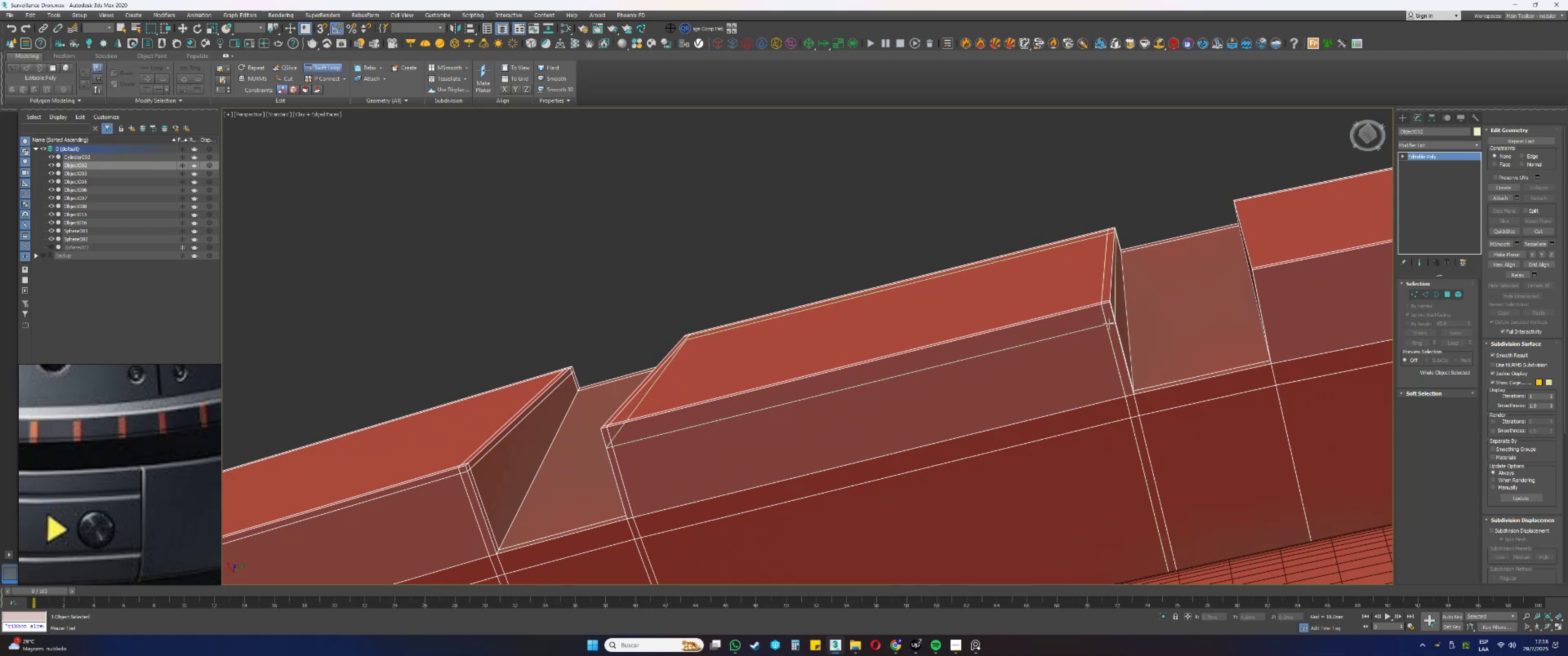 
left_click([1109, 331])
 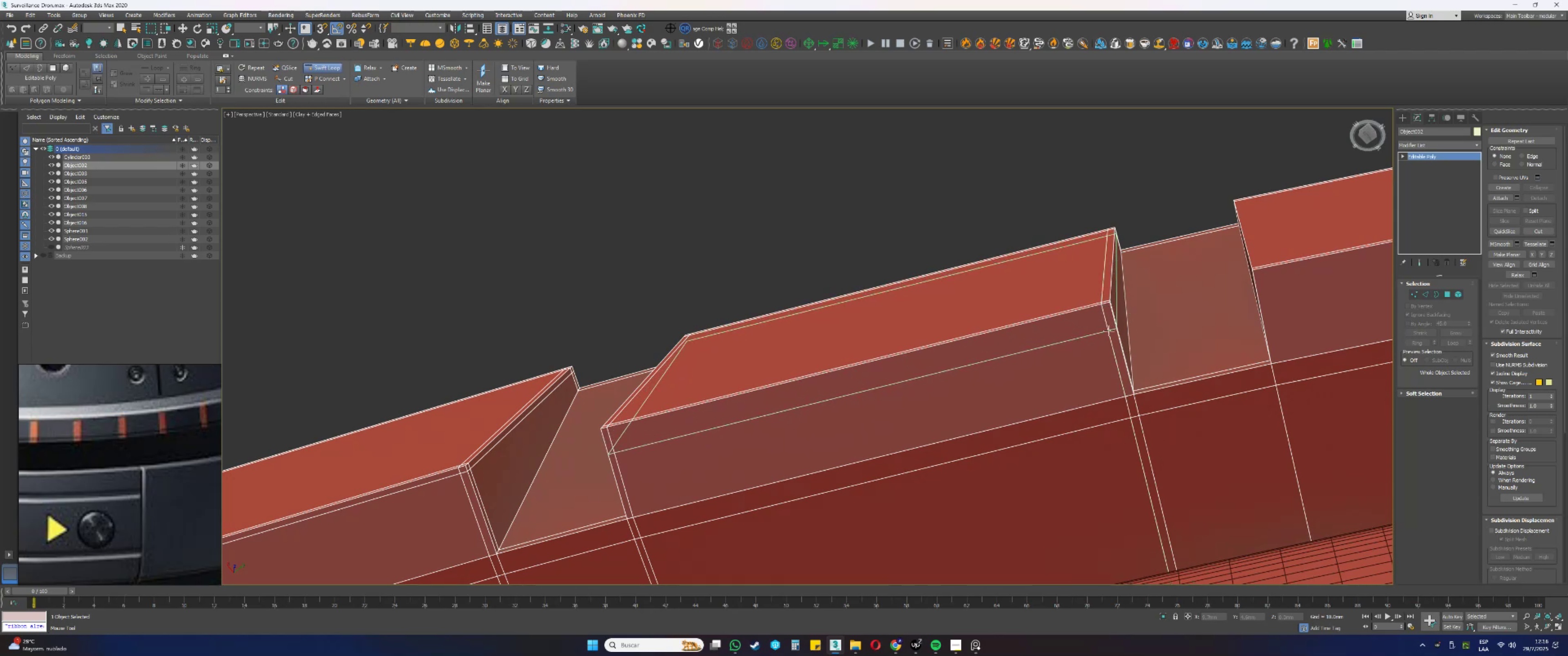 
hold_key(key=ControlLeft, duration=1.5)
hold_key(key=AltLeft, duration=1.5)
left_click_drag(start_coordinate=[1100, 333], to_coordinate=[1089, 317])
 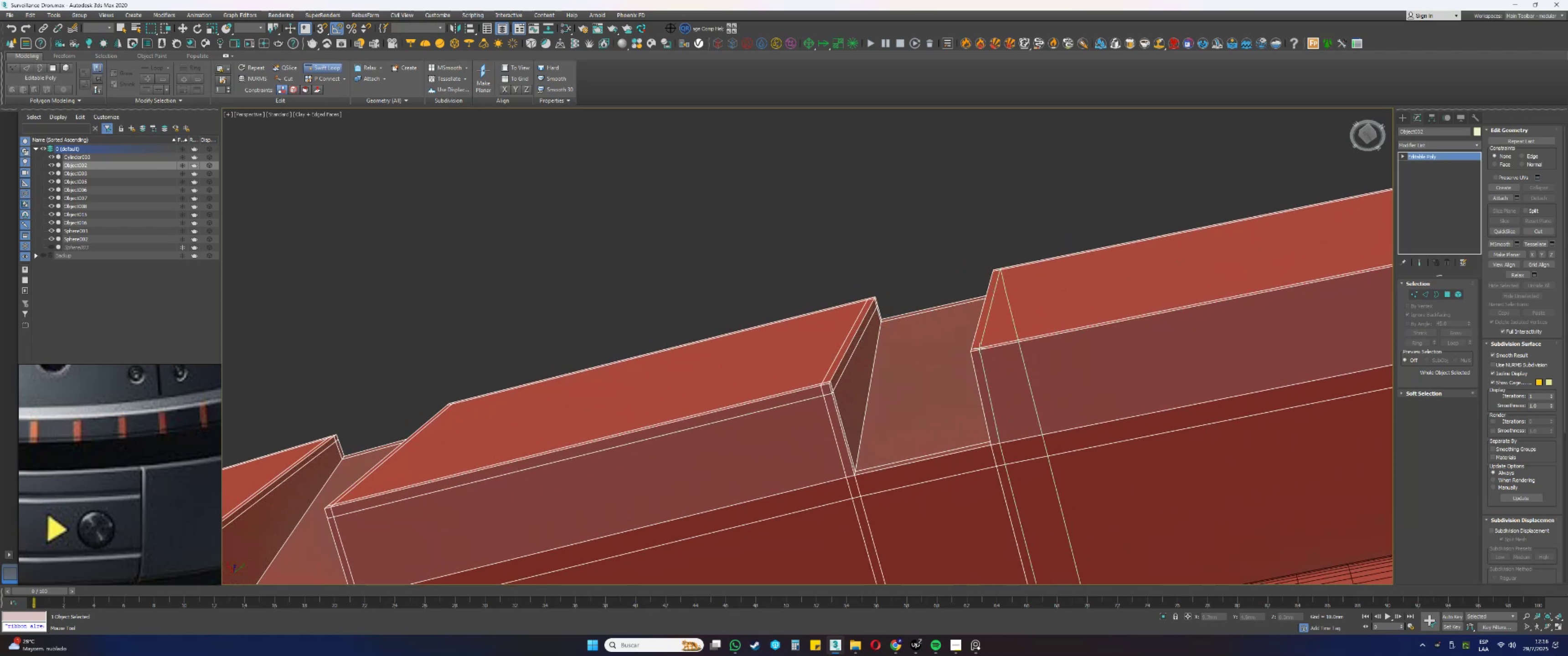 
left_click([980, 348])
 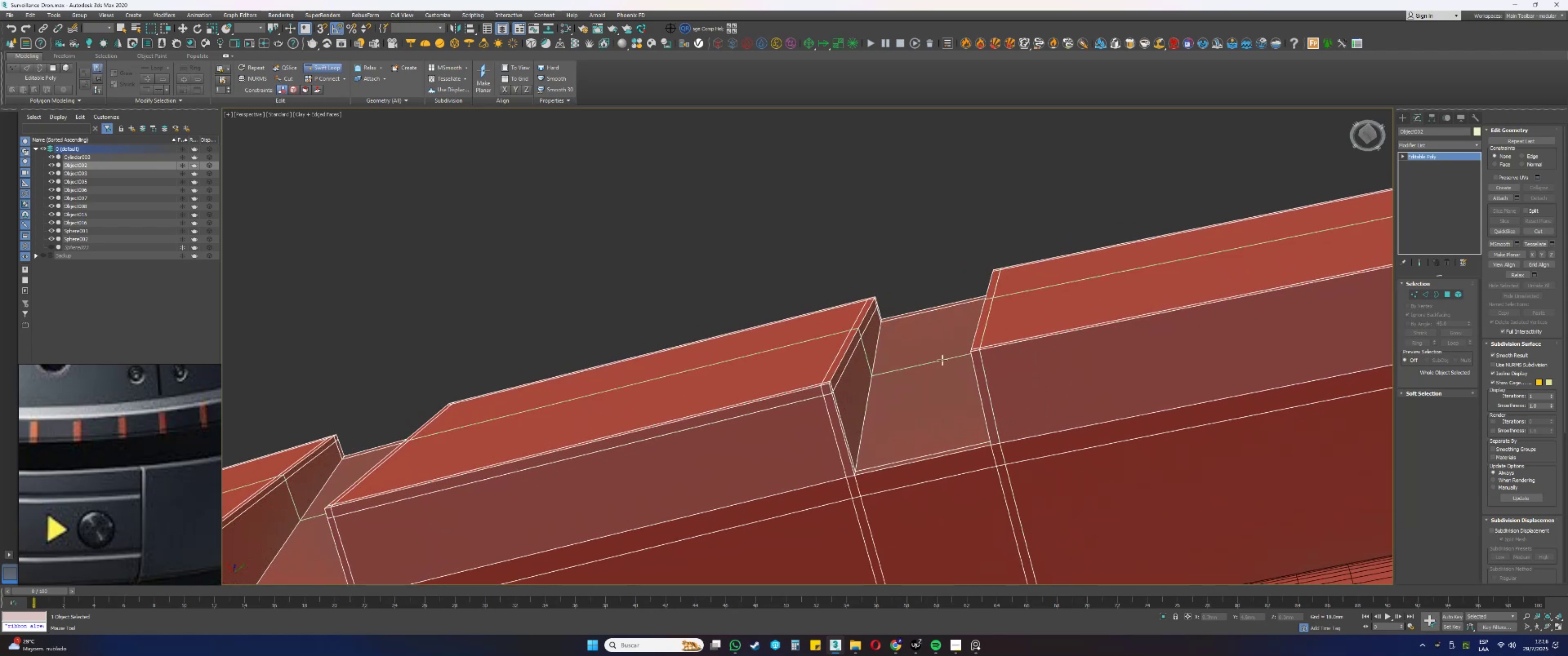 
scroll: coordinate [932, 362], scroll_direction: down, amount: 1.0
 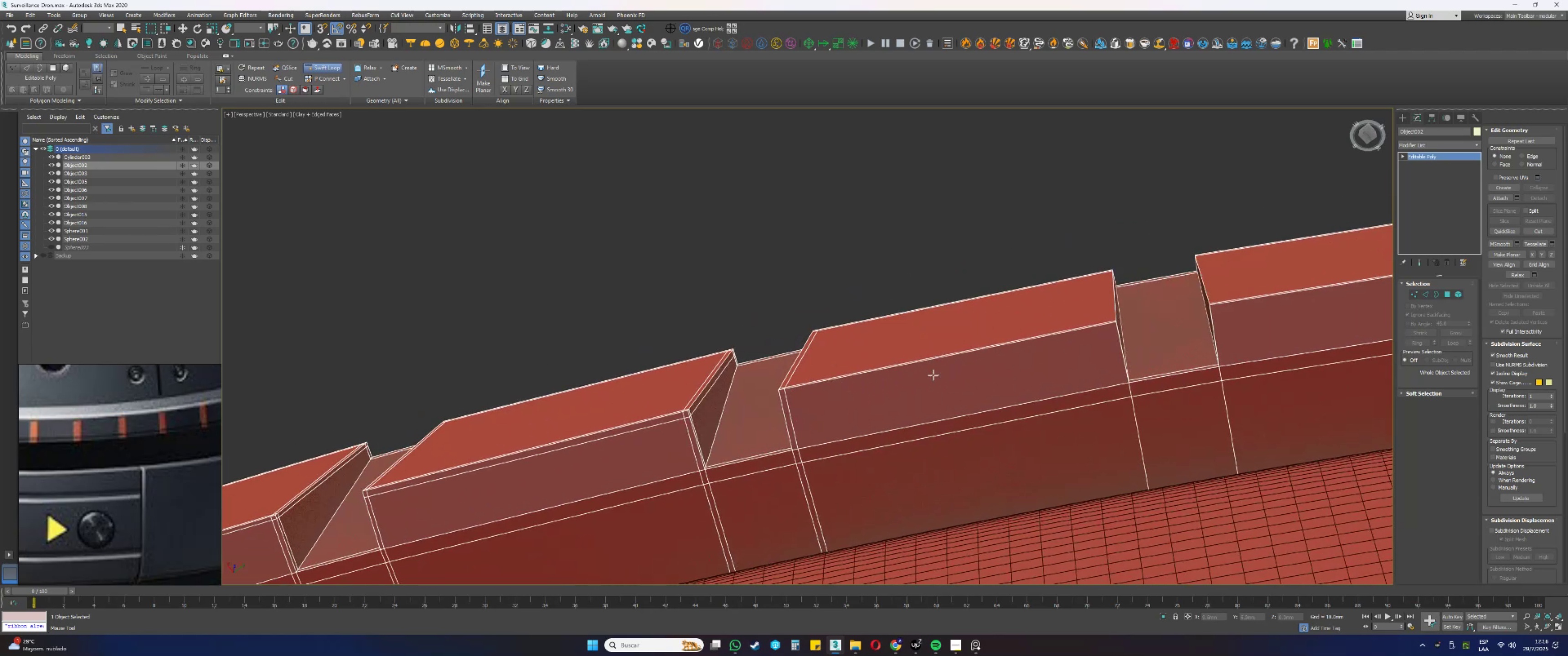 
scroll: coordinate [1117, 327], scroll_direction: up, amount: 1.0
 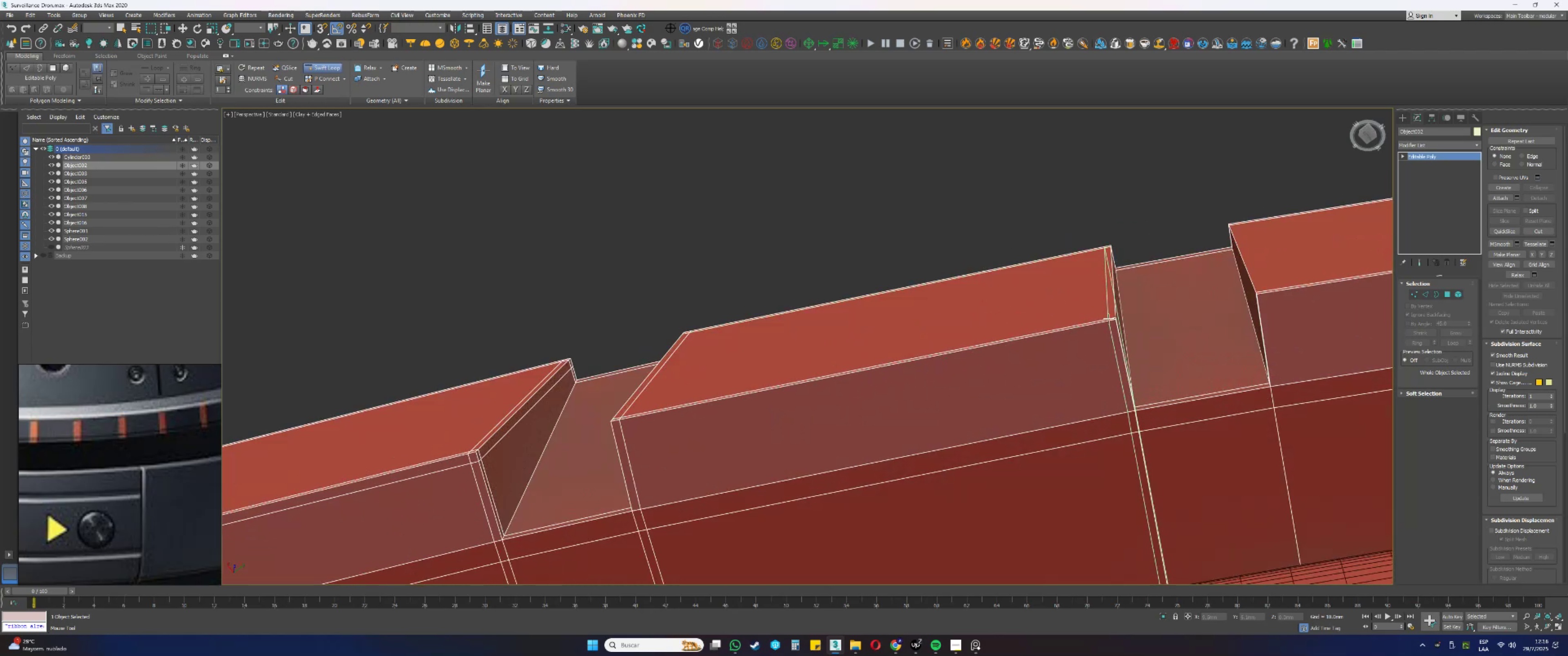 
left_click([1109, 318])
 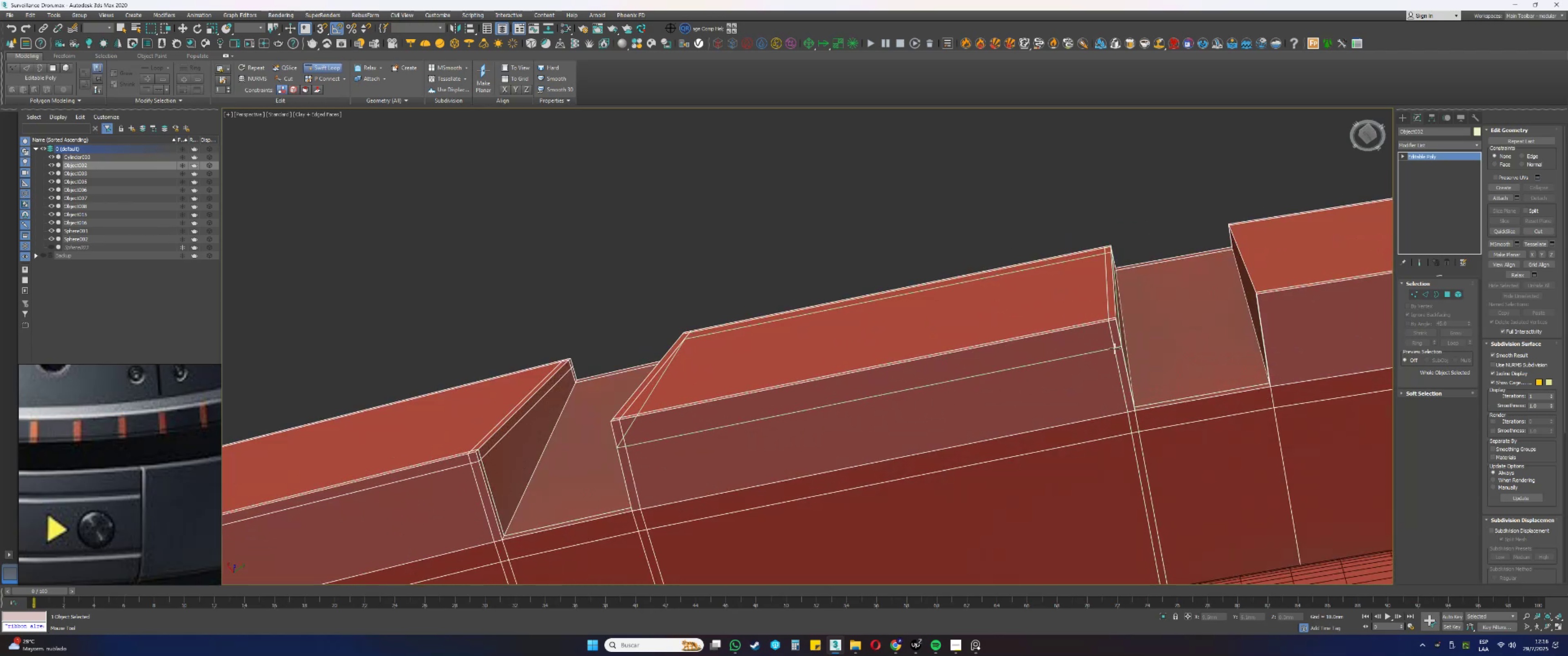 
left_click([1114, 351])
 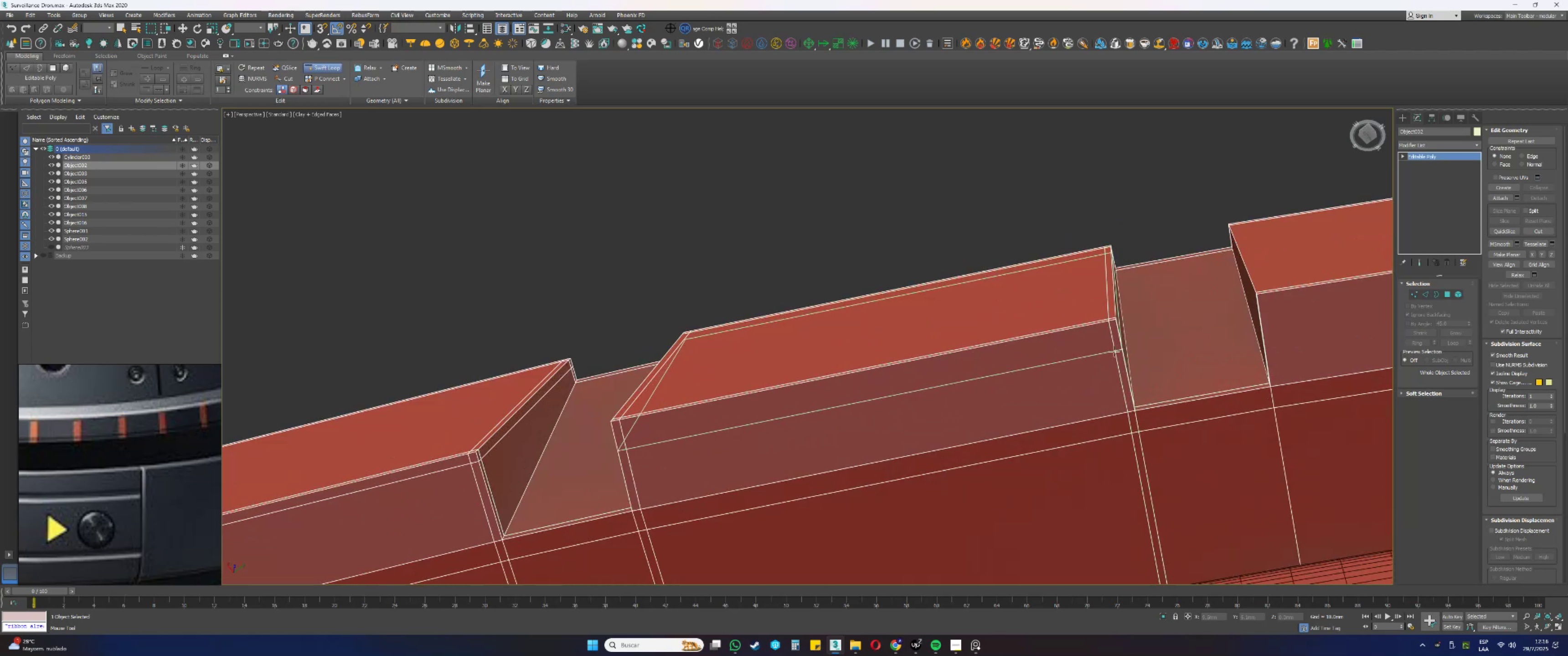 
hold_key(key=ControlLeft, duration=2.91)
hold_key(key=AltLeft, duration=1.54)
left_click_drag(start_coordinate=[1106, 351], to_coordinate=[1095, 330])
 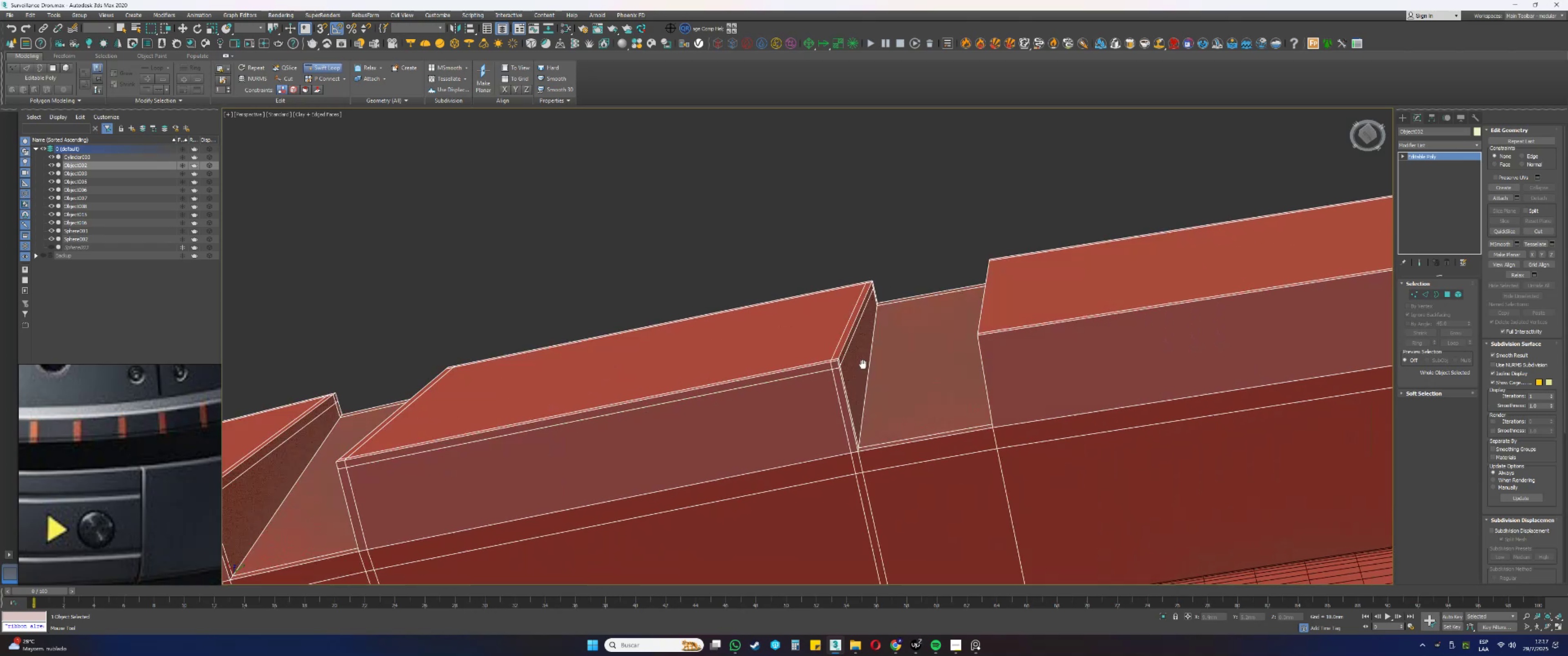 
hold_key(key=AltLeft, duration=1.36)
 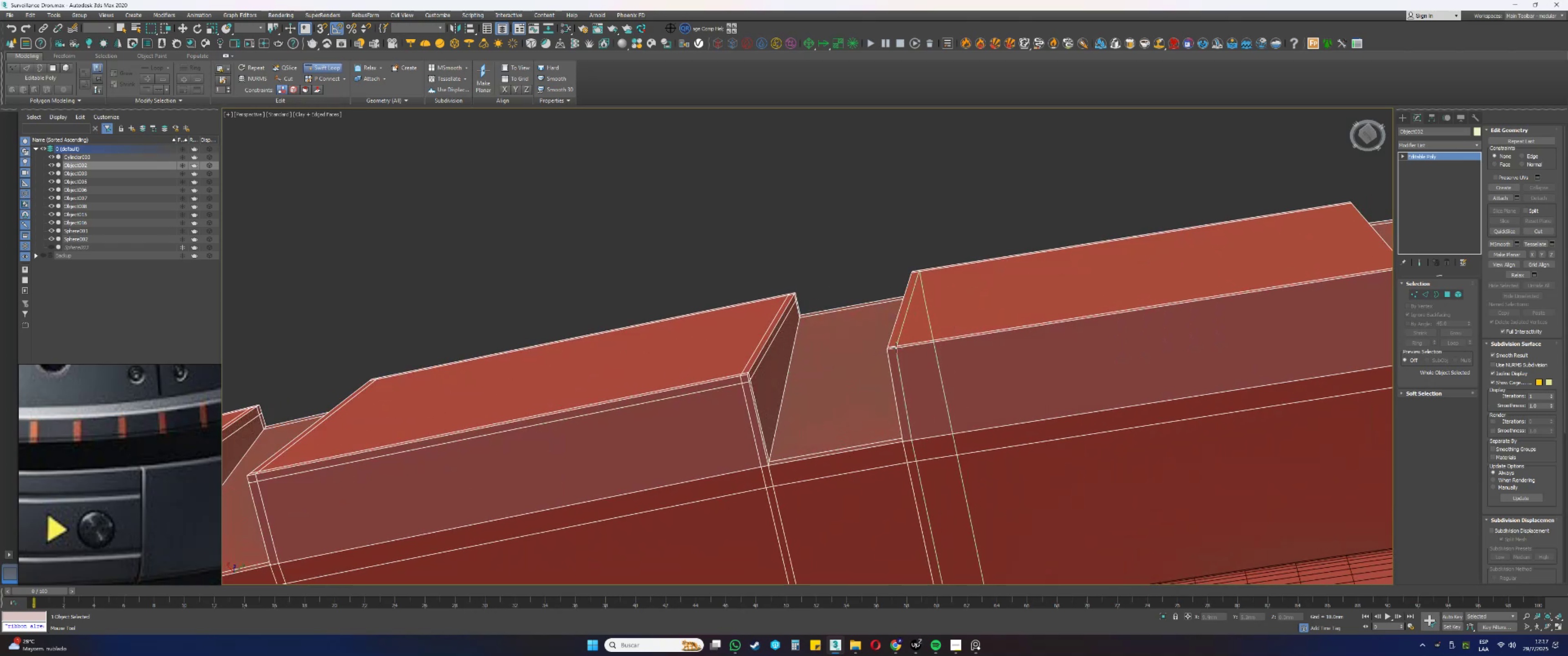 
left_click([895, 348])
 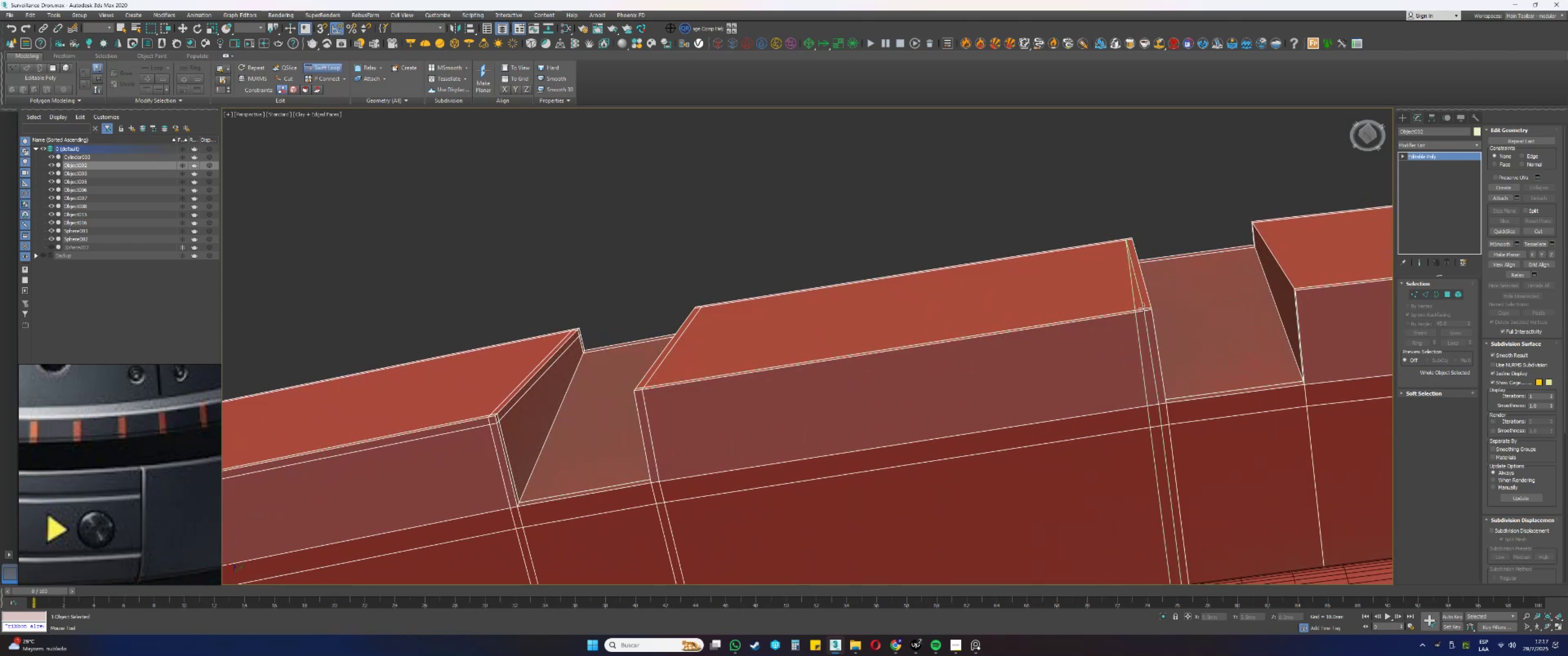 
left_click([1144, 308])
 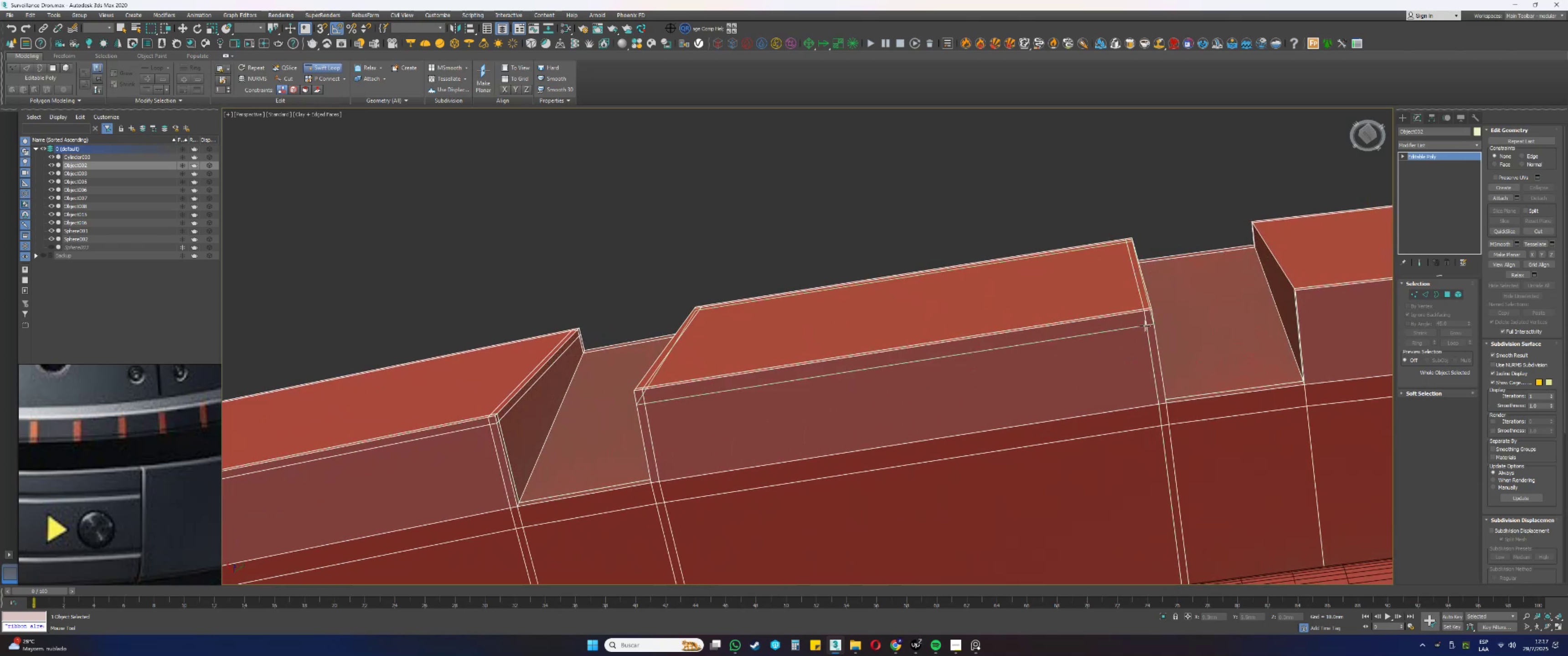 
left_click([1146, 324])
 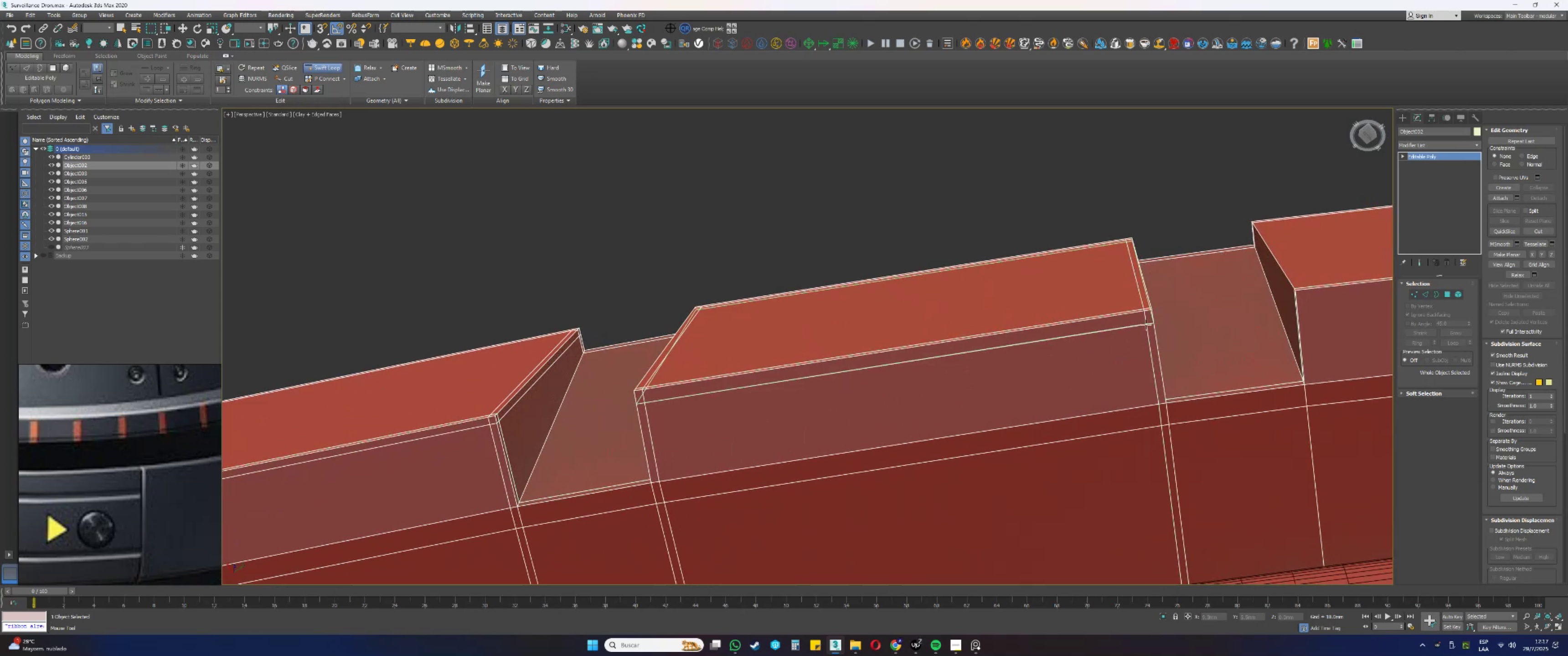 
hold_key(key=ControlLeft, duration=0.83)
hold_key(key=AltLeft, duration=0.82)
left_click_drag(start_coordinate=[1137, 323], to_coordinate=[1134, 320])
 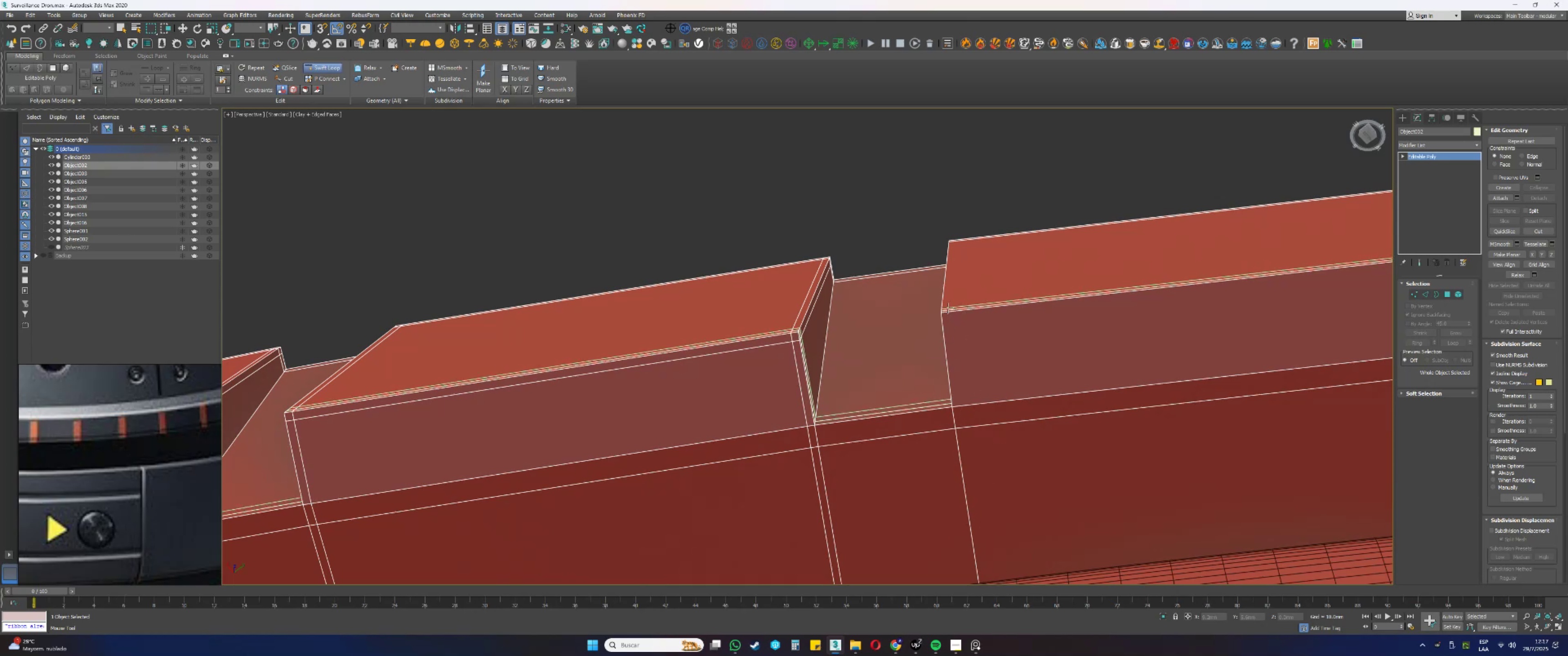 
left_click([949, 309])
 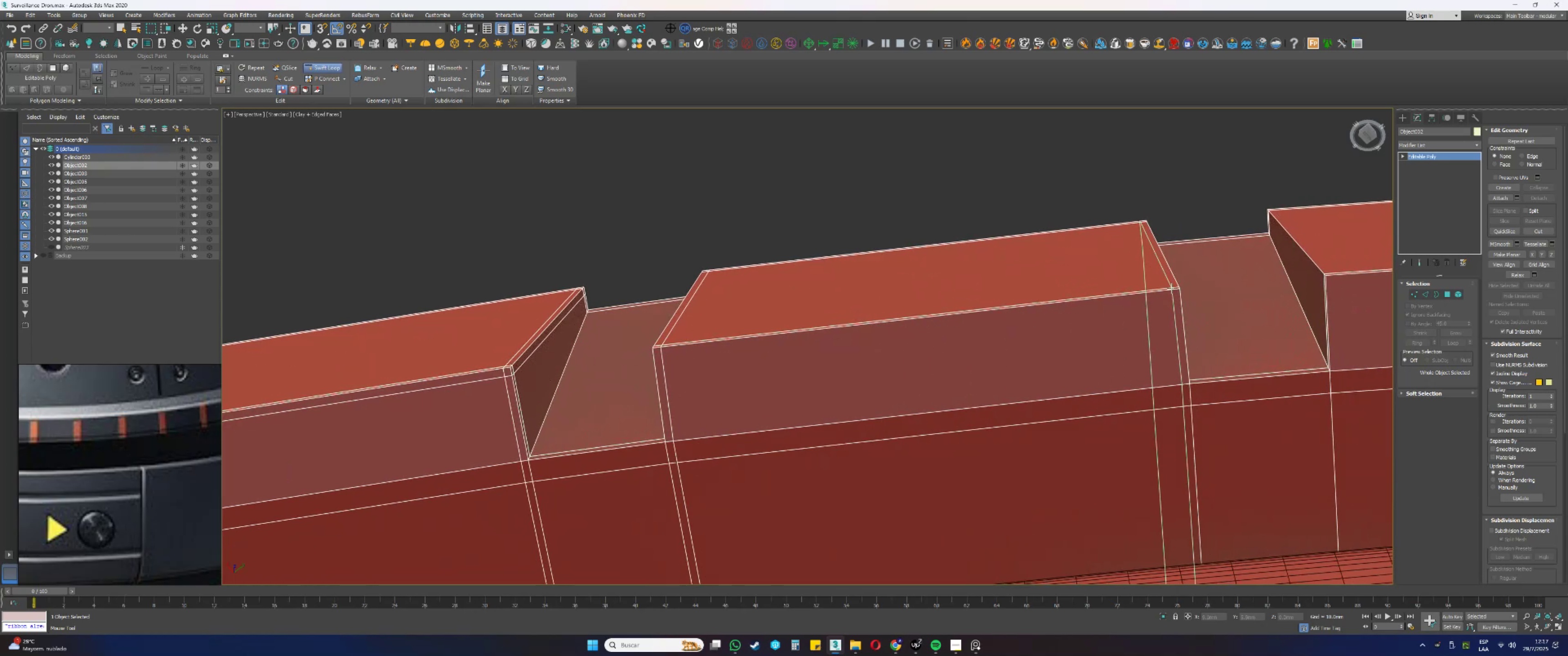 
left_click([1178, 308])
 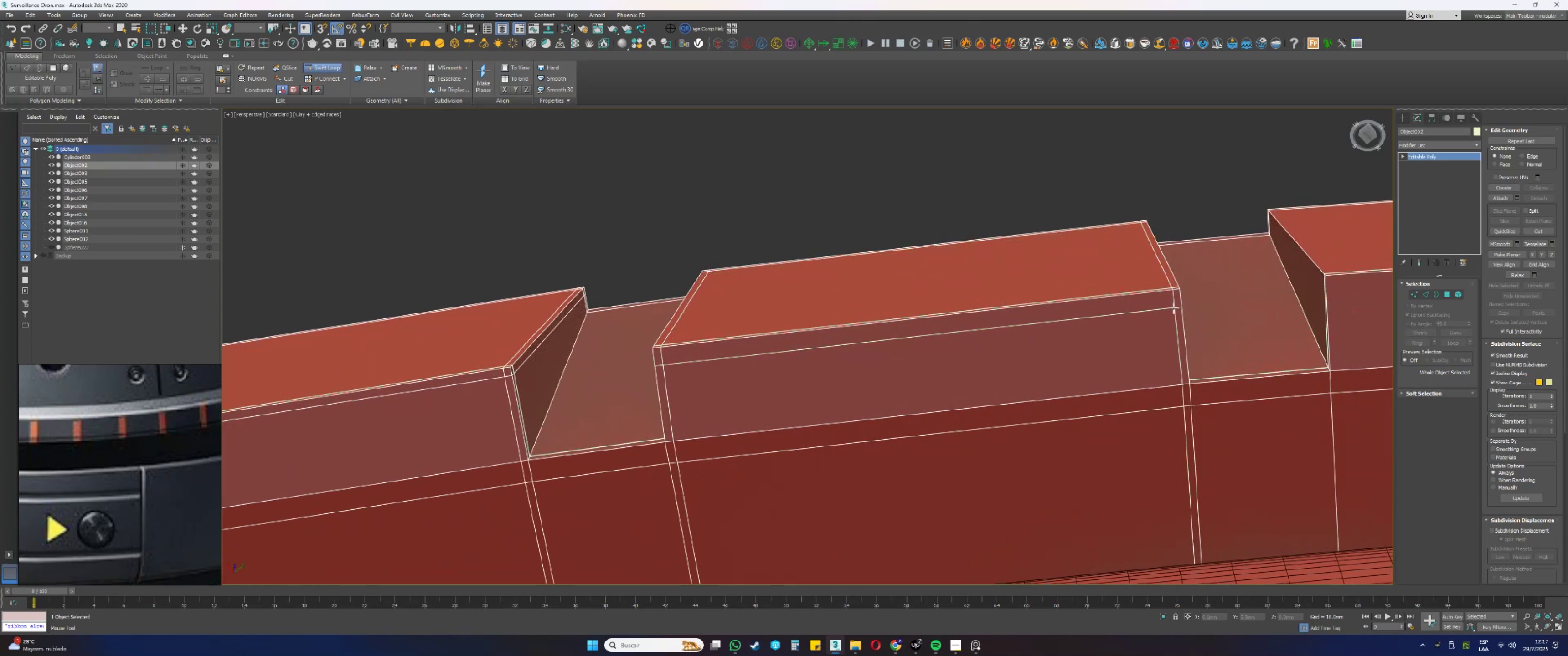 
hold_key(key=ControlLeft, duration=1.53)
hold_key(key=AltLeft, duration=1.5)
left_click_drag(start_coordinate=[1168, 308], to_coordinate=[1161, 297])
 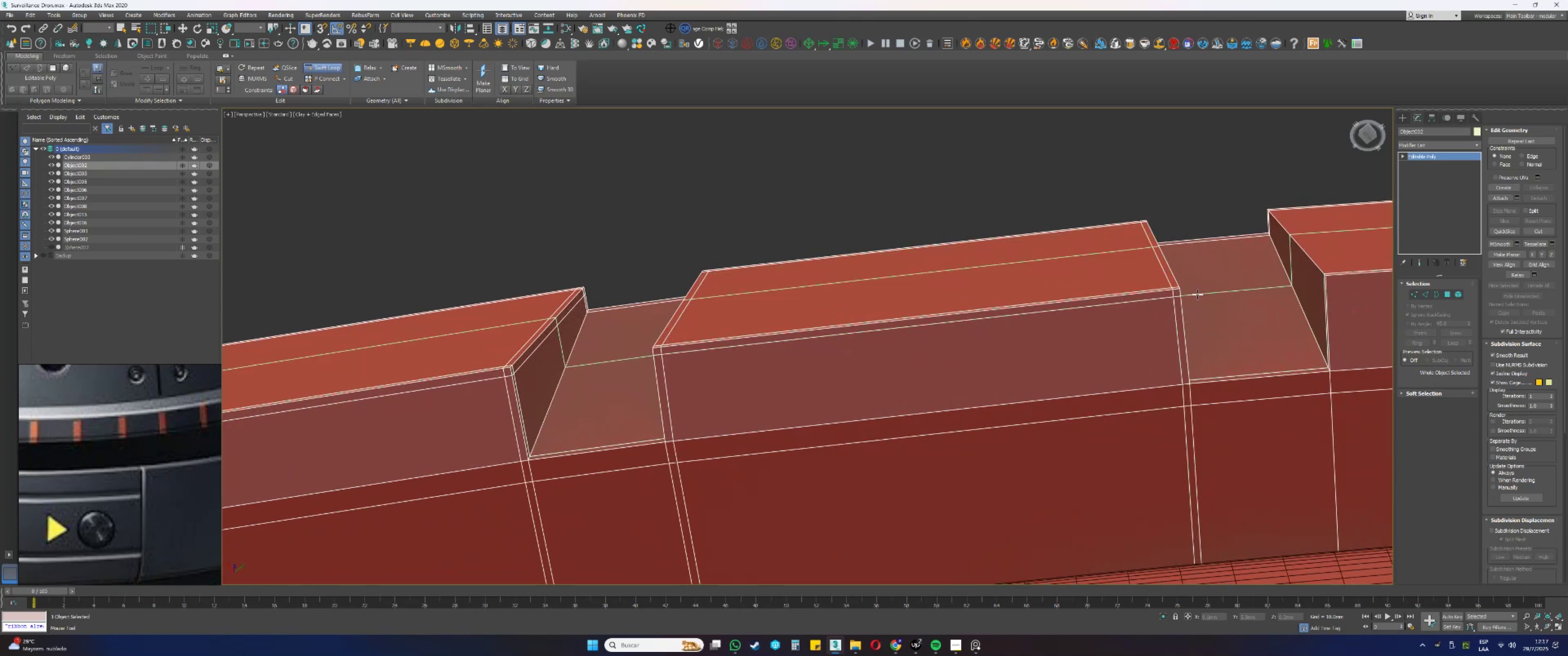 
scroll: coordinate [1106, 332], scroll_direction: down, amount: 1.0
 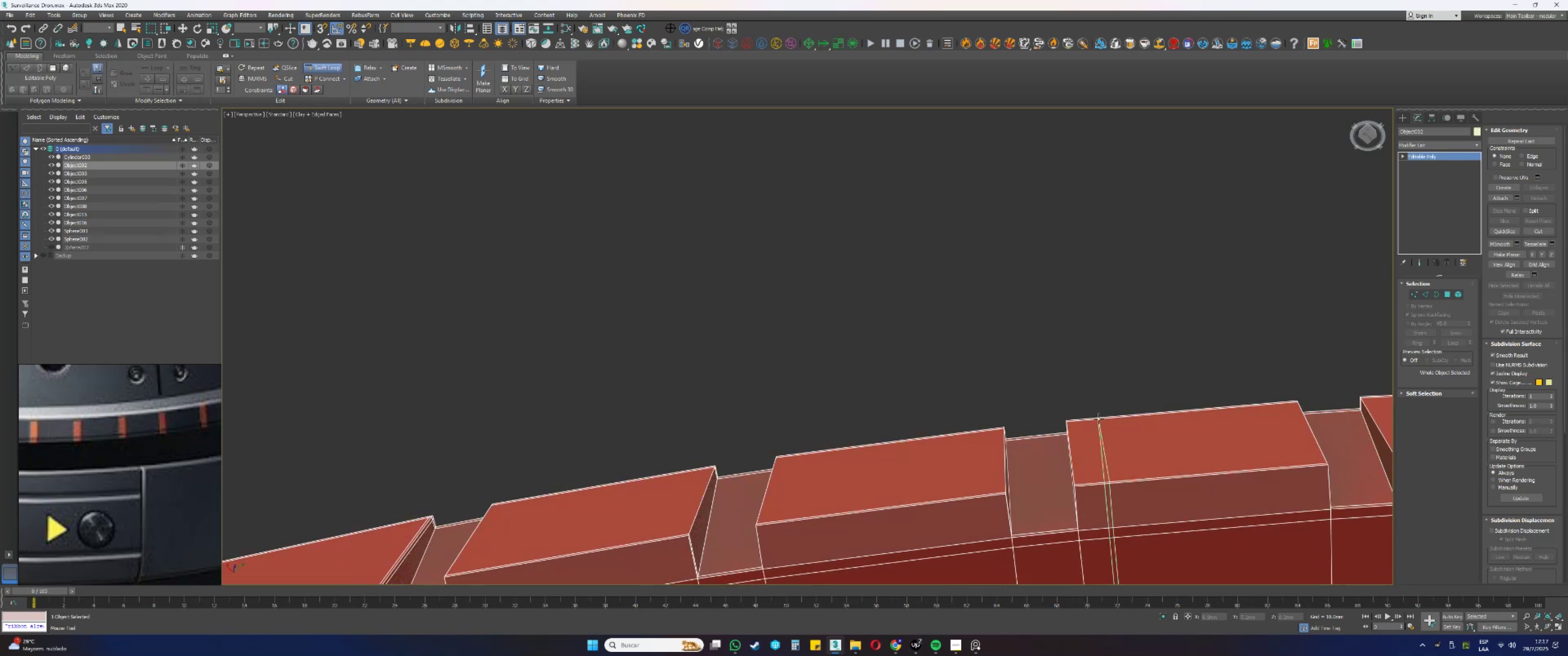 
key(Alt+AltLeft)
 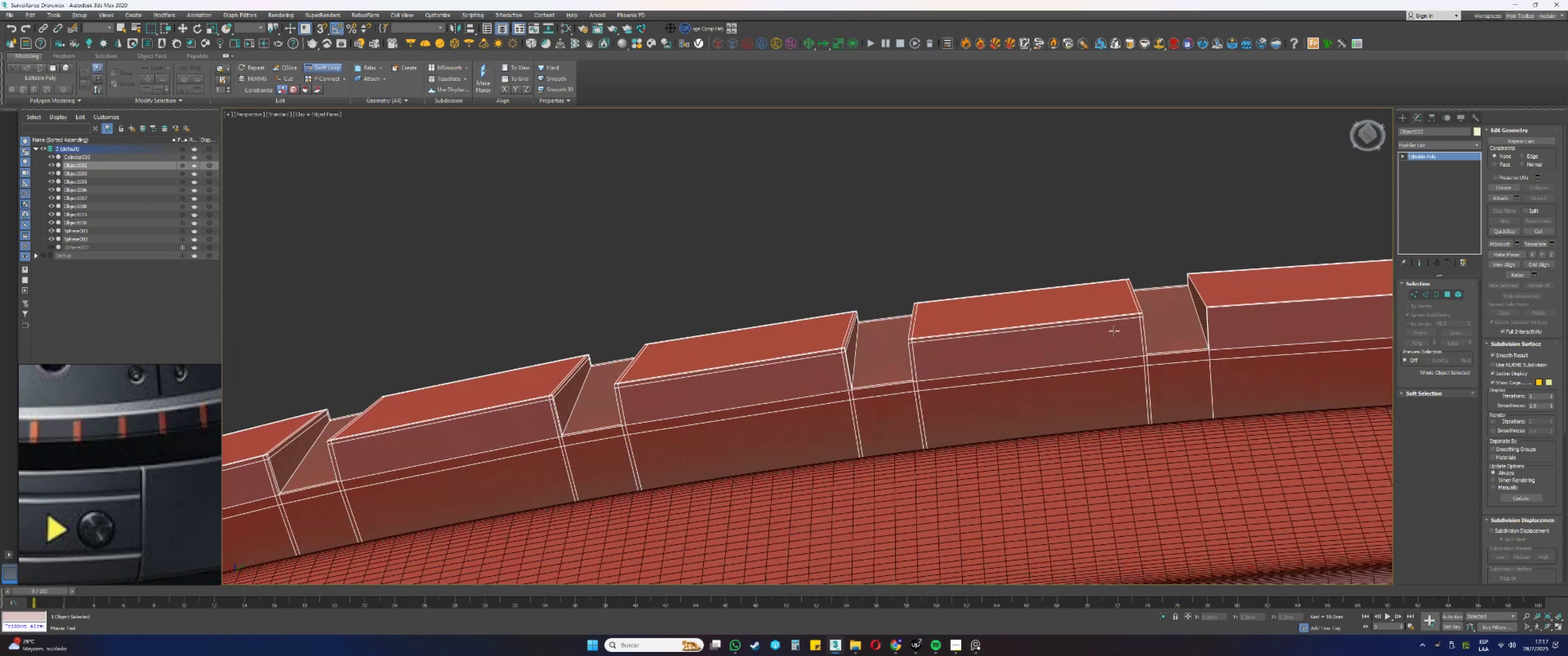 
key(Alt+AltLeft)
 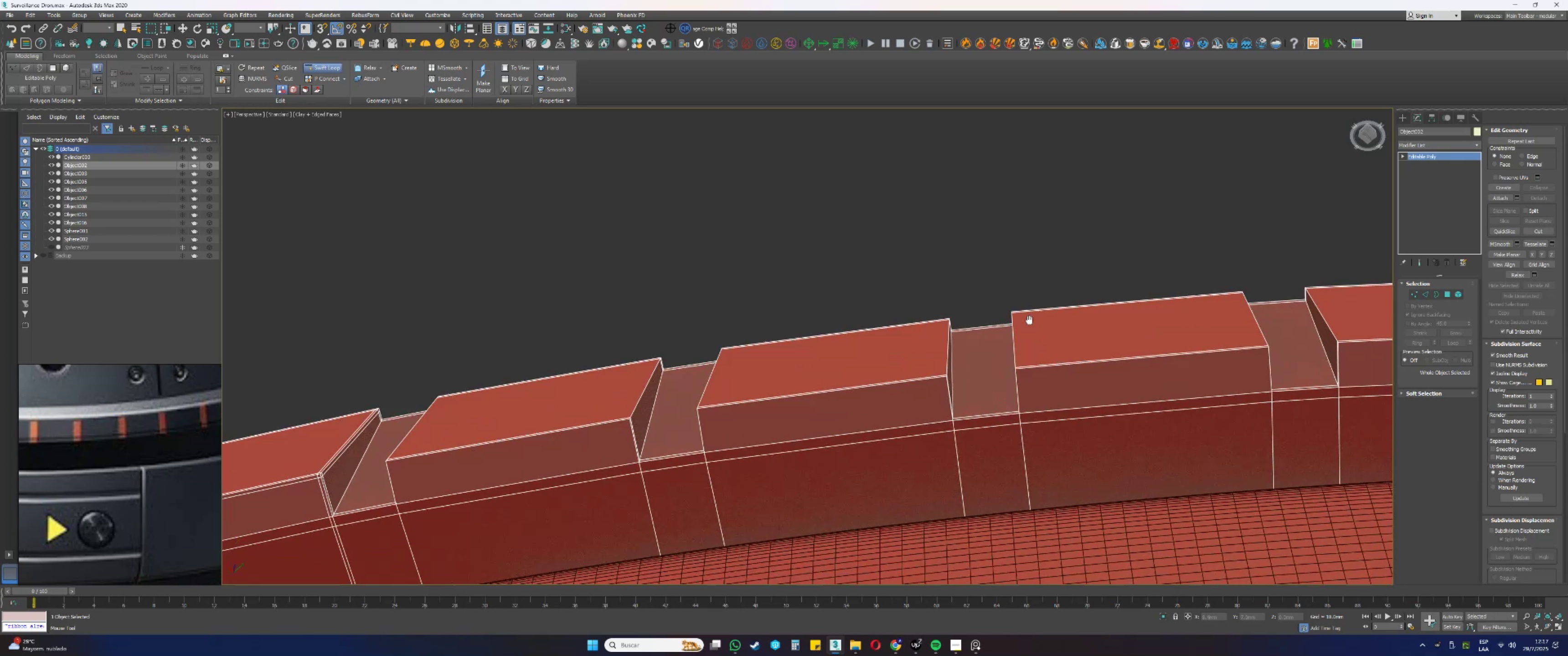 
scroll: coordinate [1026, 369], scroll_direction: up, amount: 3.0
 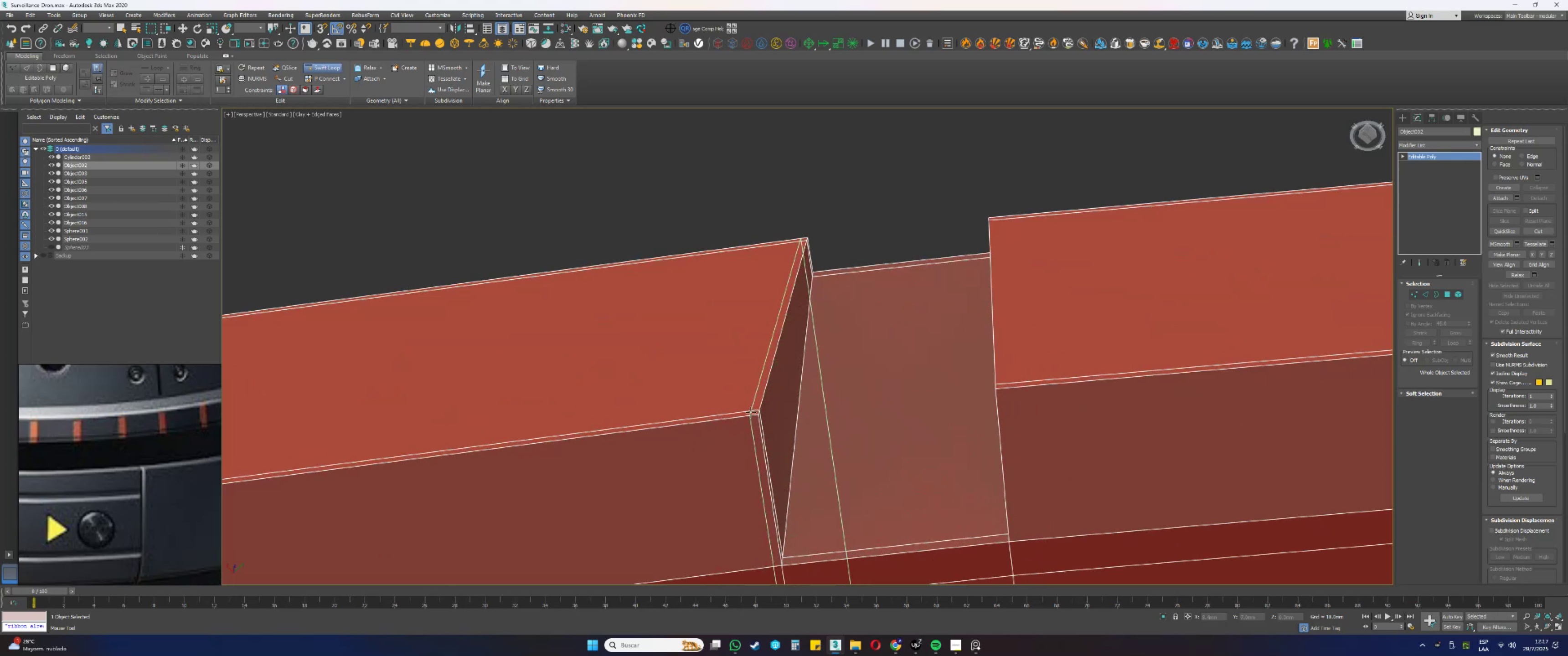 
scroll: coordinate [750, 410], scroll_direction: down, amount: 1.0
 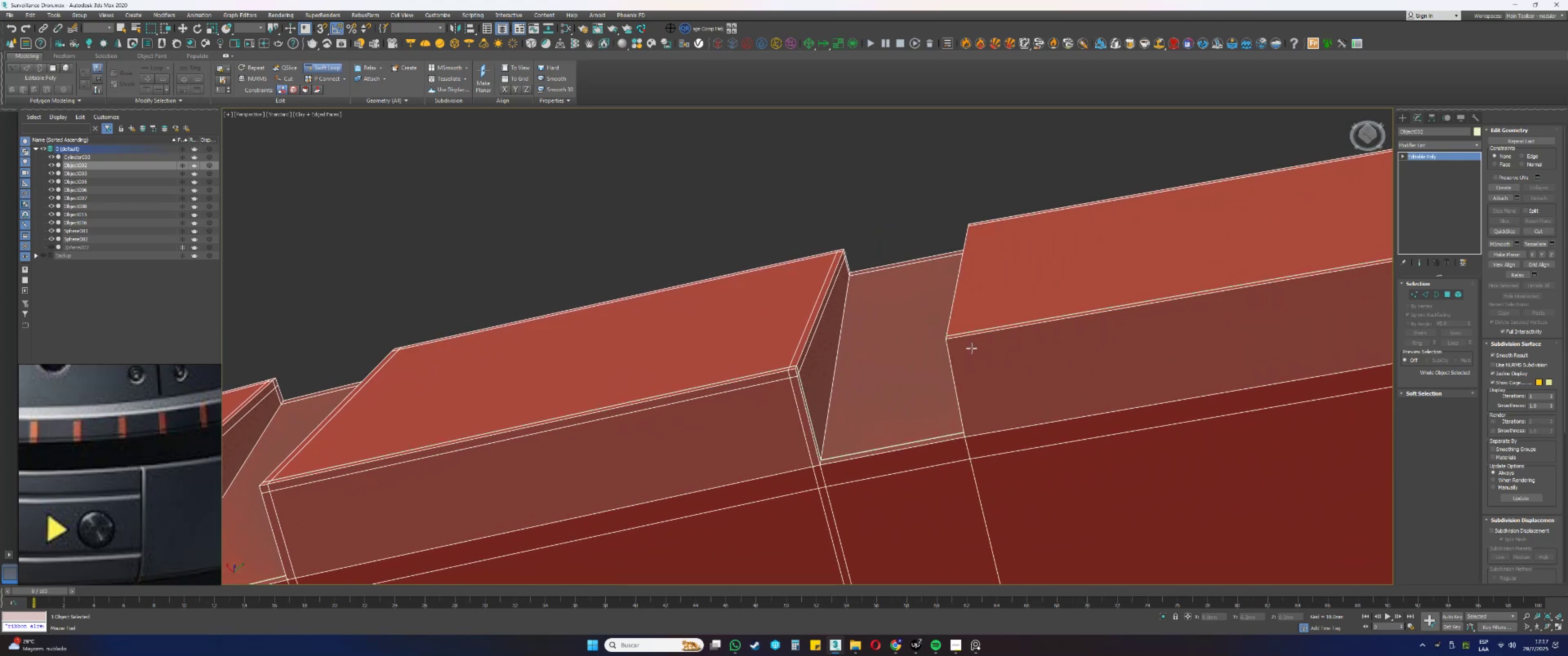 
left_click([953, 336])
 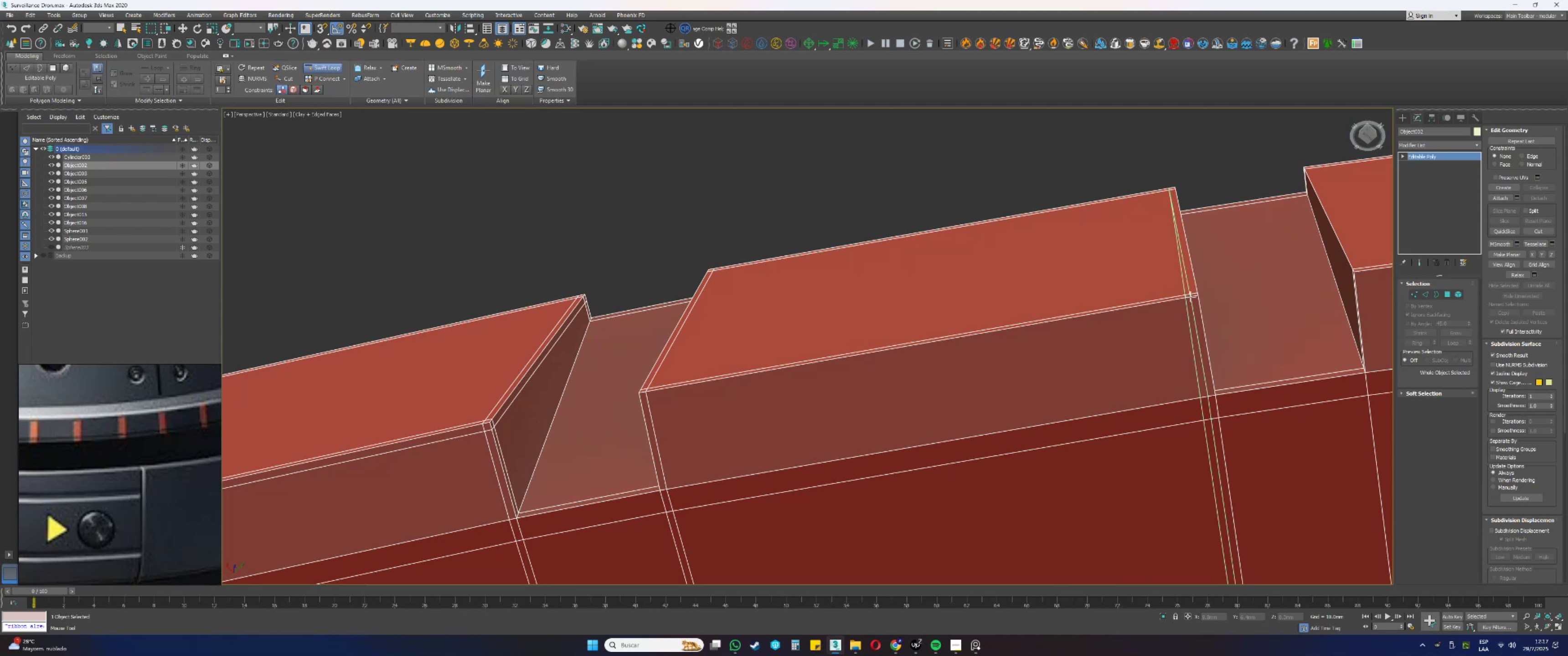 
left_click([1191, 297])
 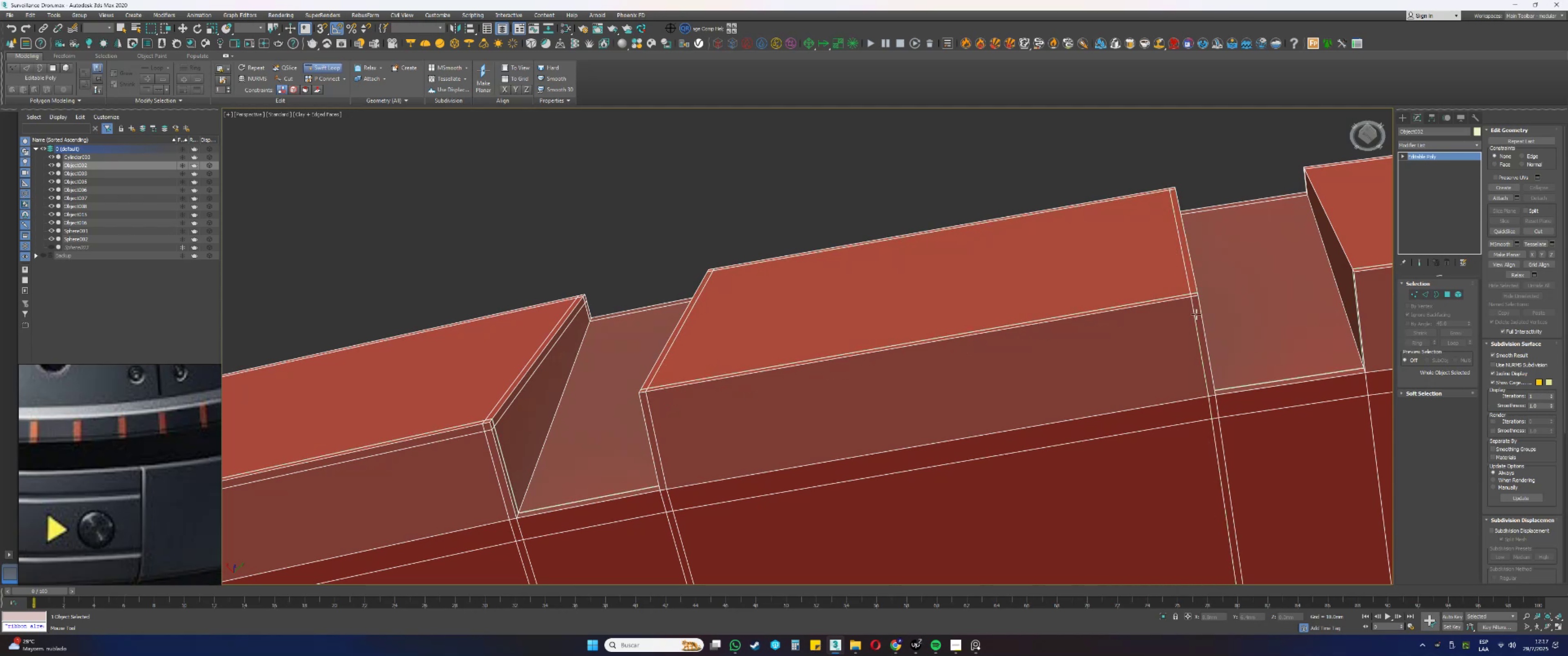 
left_click([1195, 316])
 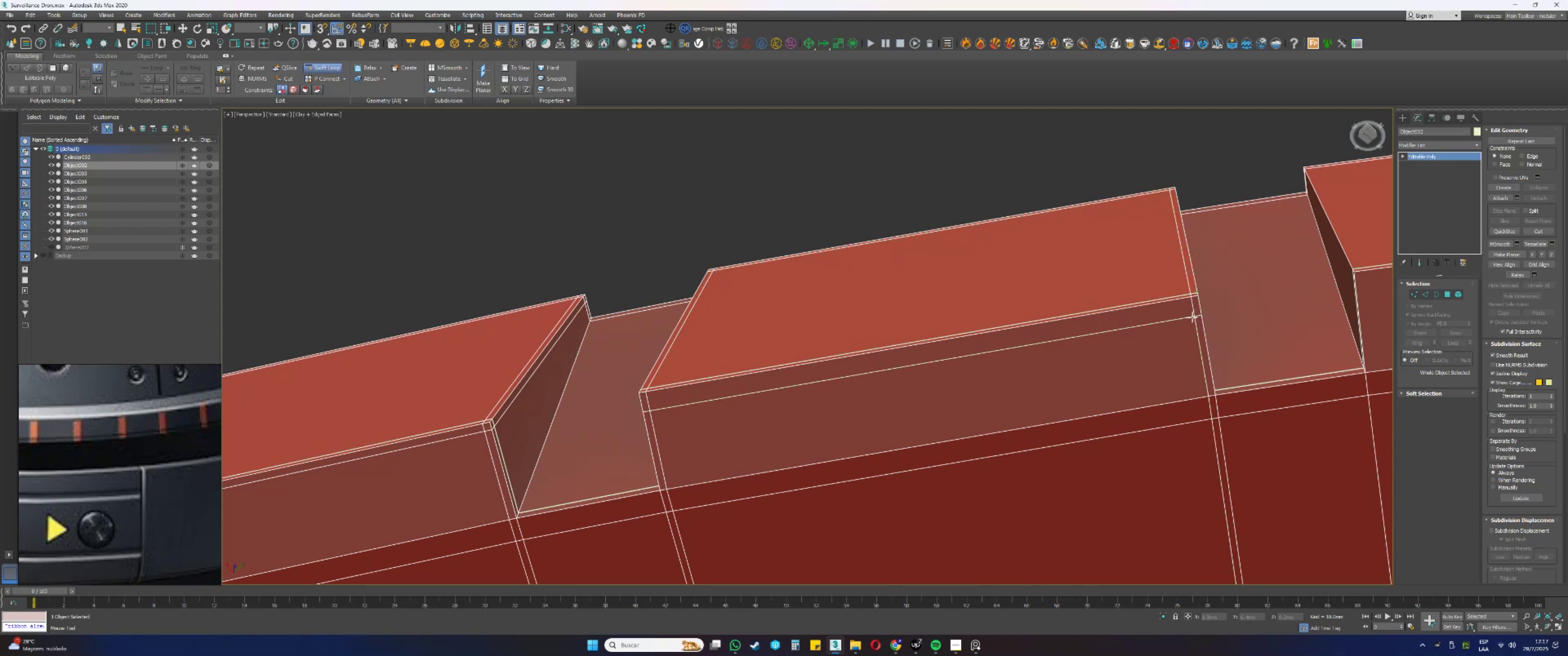 
hold_key(key=ControlLeft, duration=1.06)
hold_key(key=AltLeft, duration=1.05)
left_click_drag(start_coordinate=[1188, 316], to_coordinate=[1181, 305])
 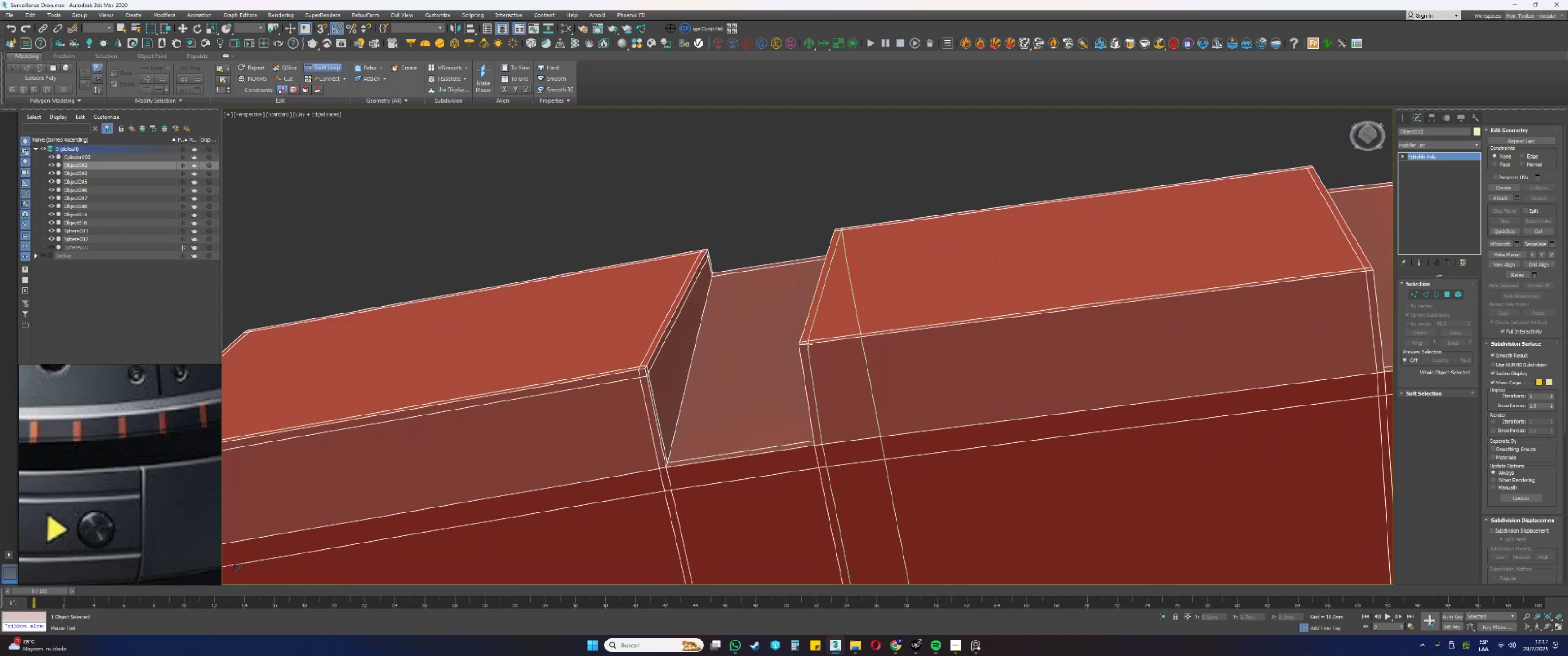 
left_click([807, 344])
 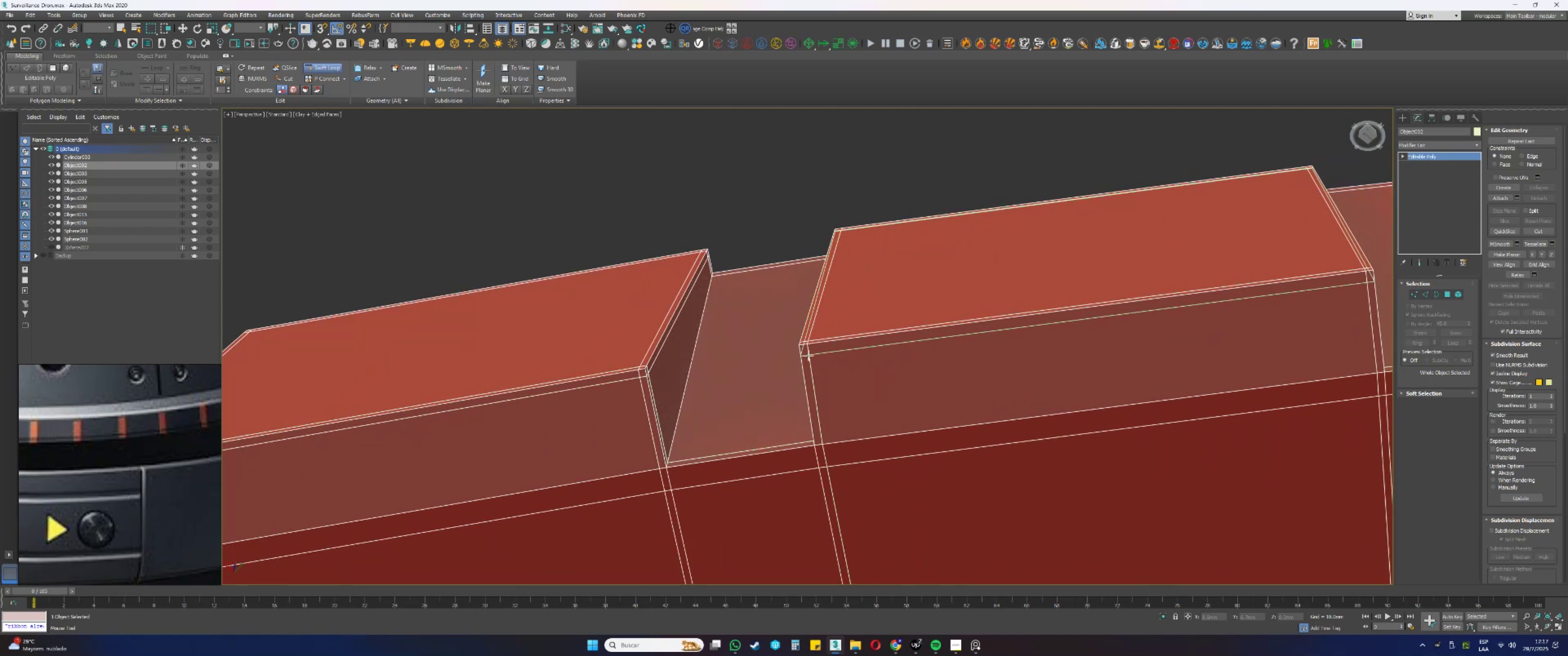 
left_click([809, 359])
 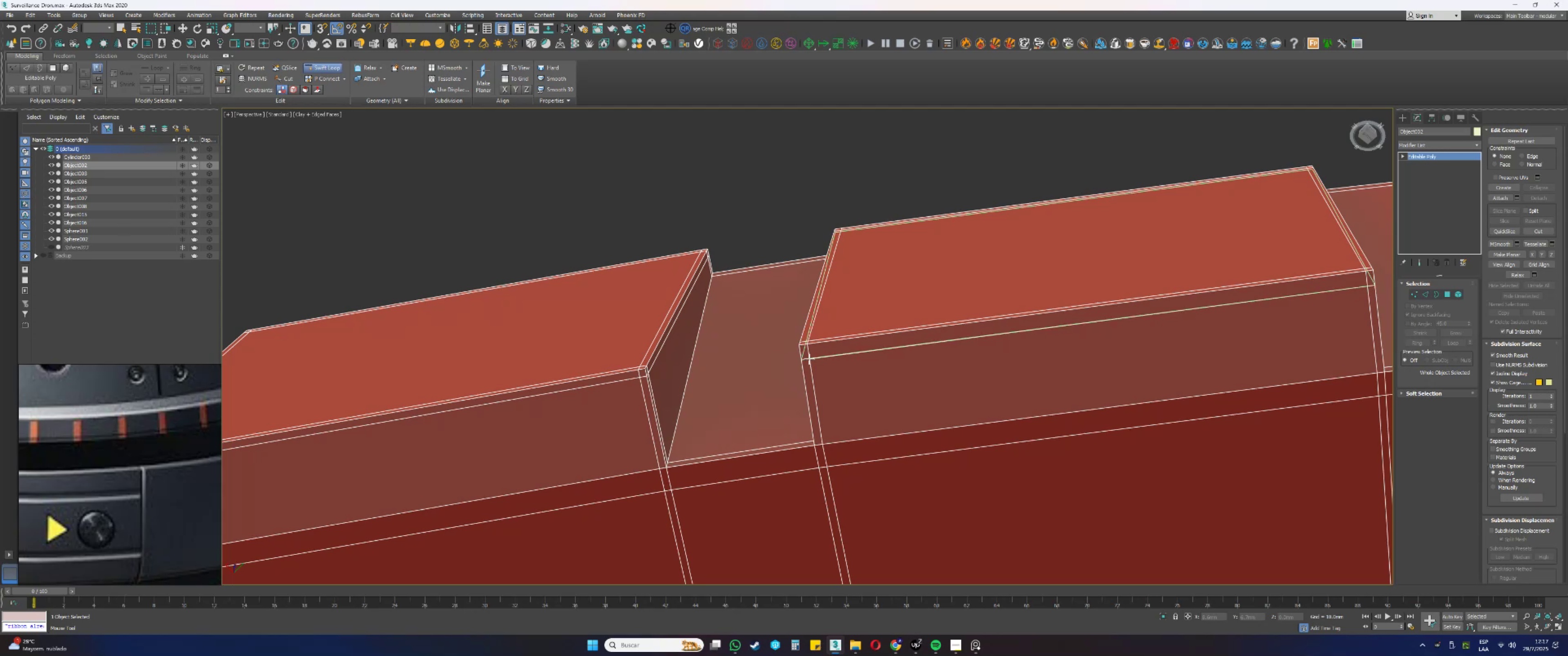 
hold_key(key=ControlLeft, duration=1.22)
hold_key(key=AltLeft, duration=1.19)
left_click_drag(start_coordinate=[816, 356], to_coordinate=[815, 350])
 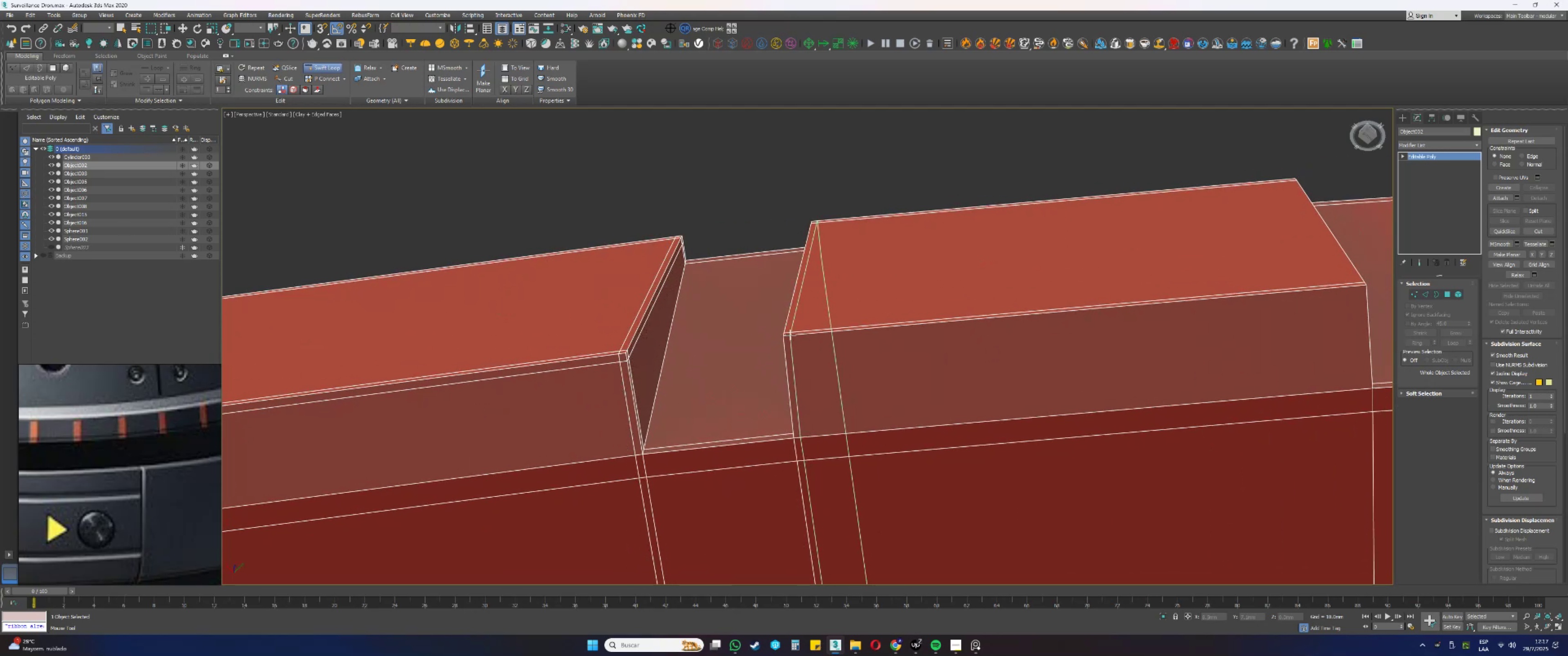 
left_click([792, 334])
 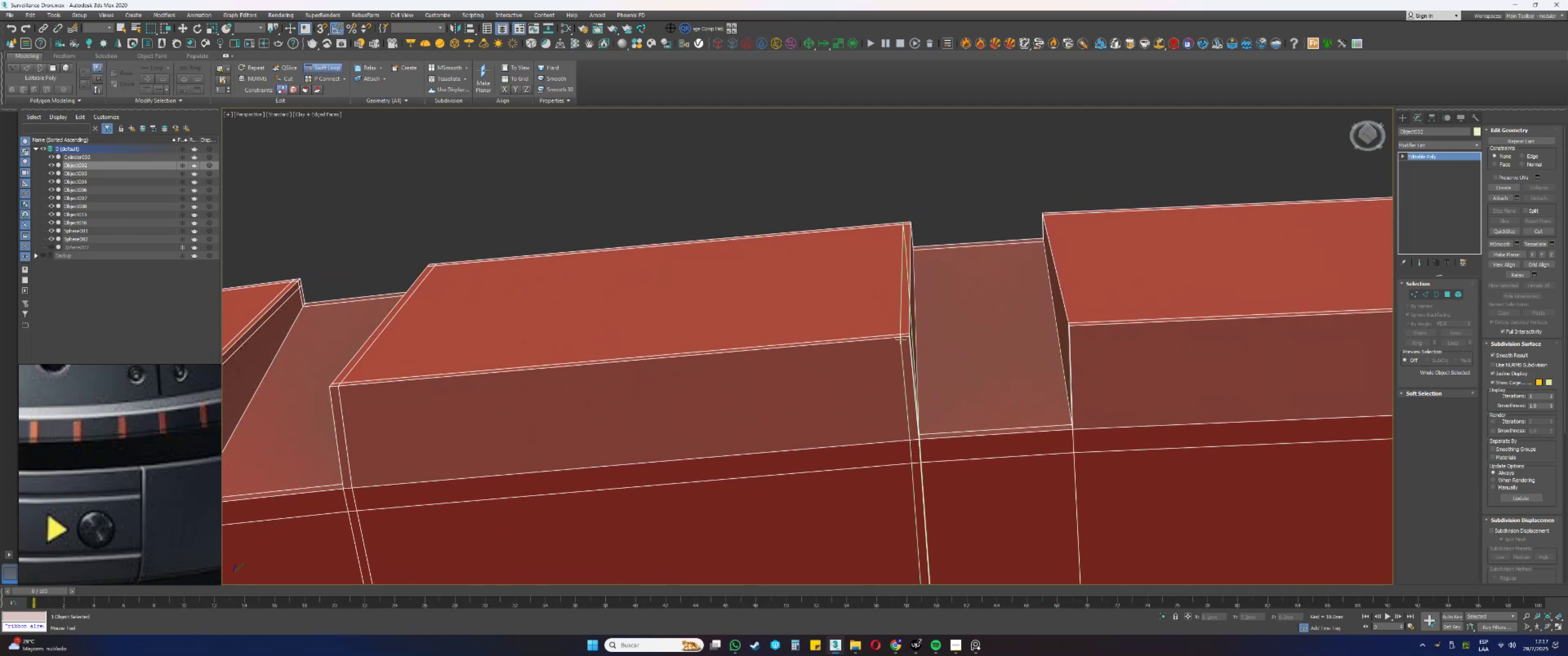 
left_click([901, 338])
 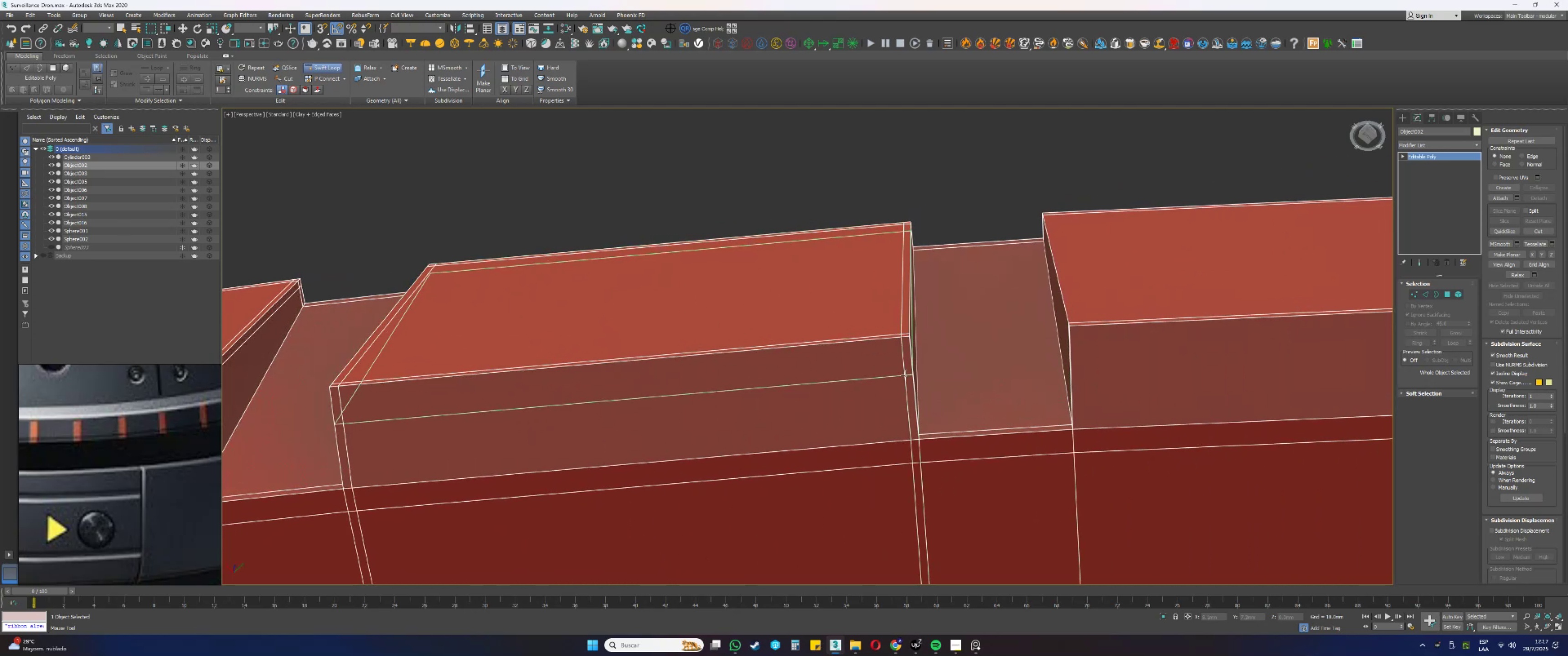 
left_click([905, 376])
 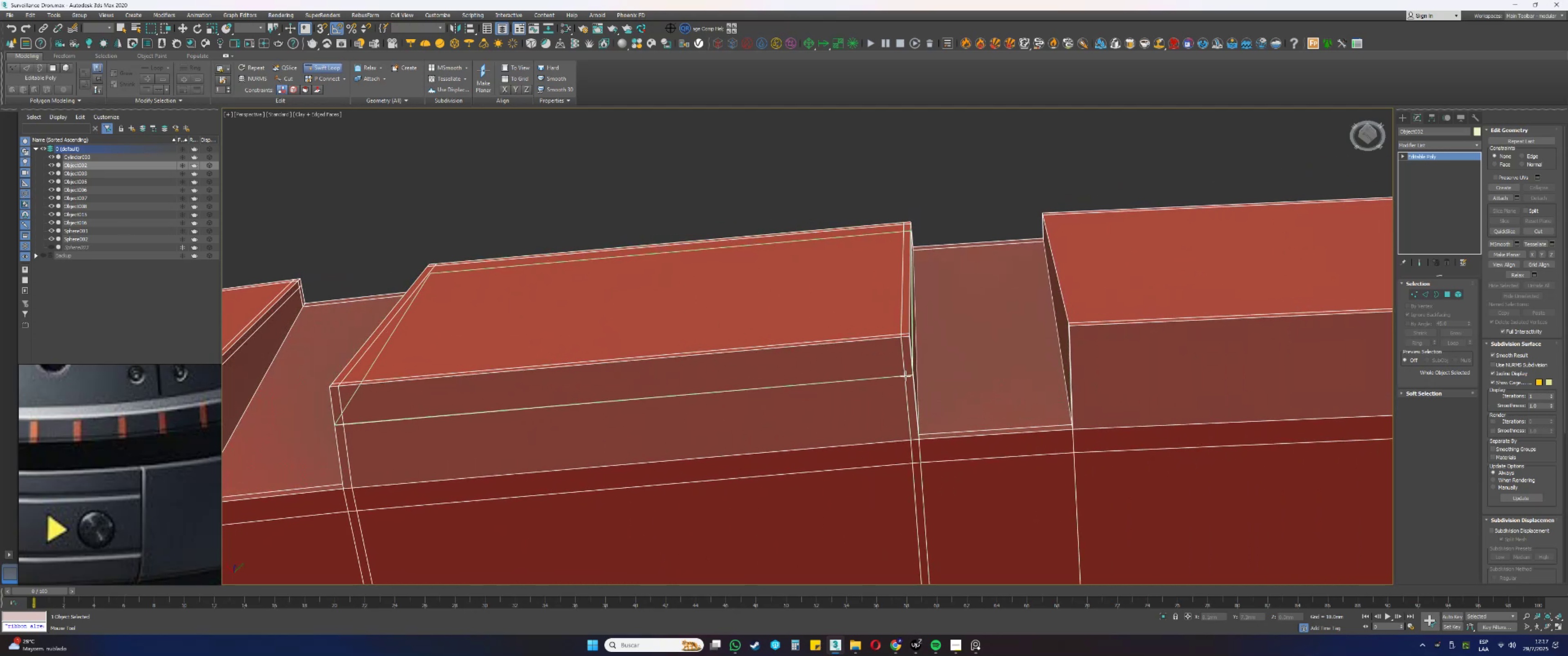 
hold_key(key=ControlLeft, duration=1.26)
hold_key(key=AltLeft, duration=1.25)
left_click_drag(start_coordinate=[899, 375], to_coordinate=[891, 346])
 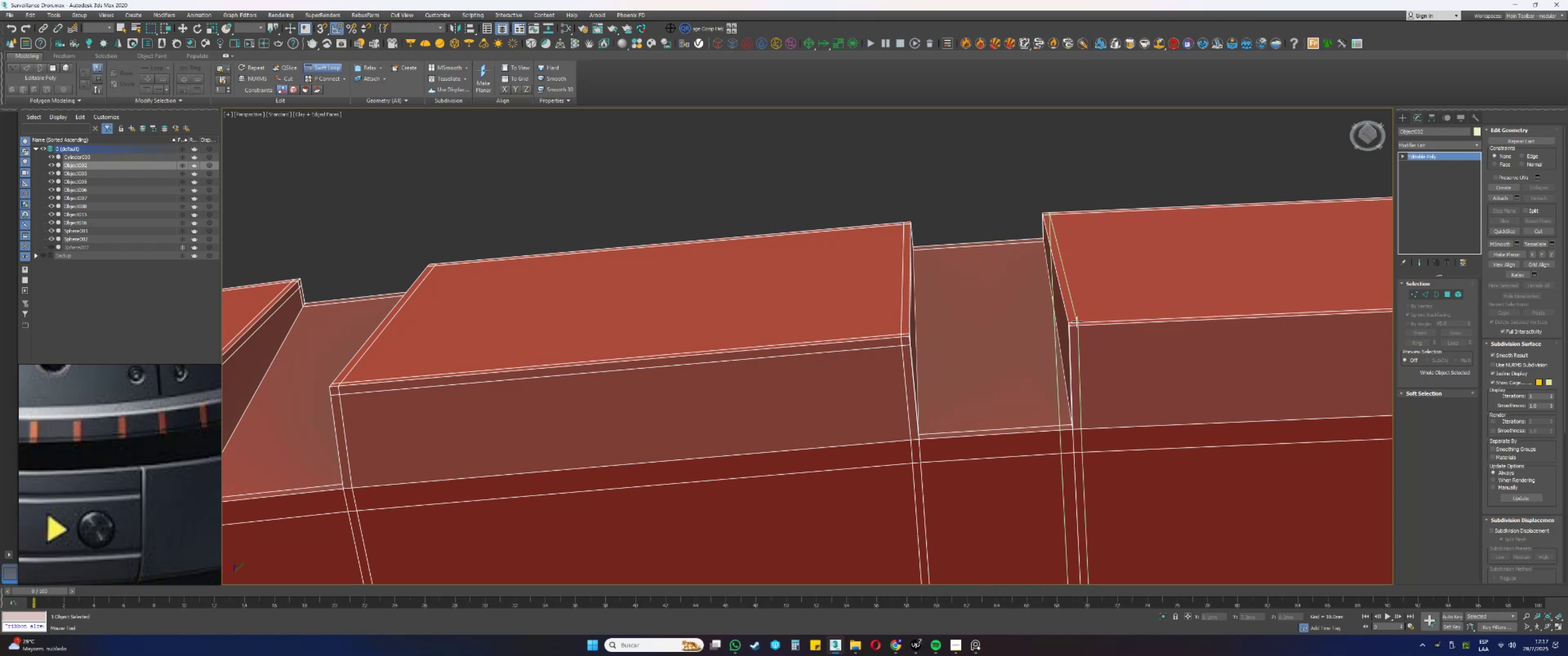 
left_click([1077, 322])
 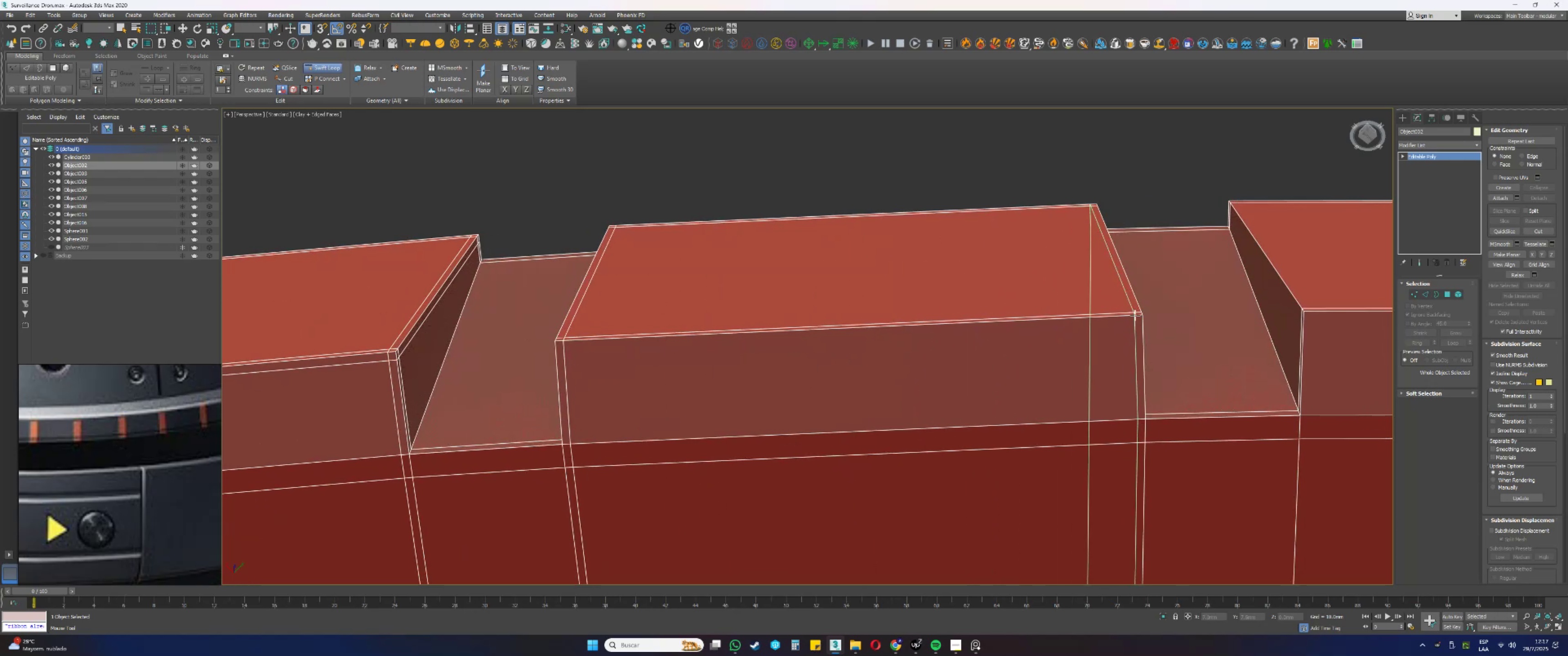 
left_click([1134, 352])
 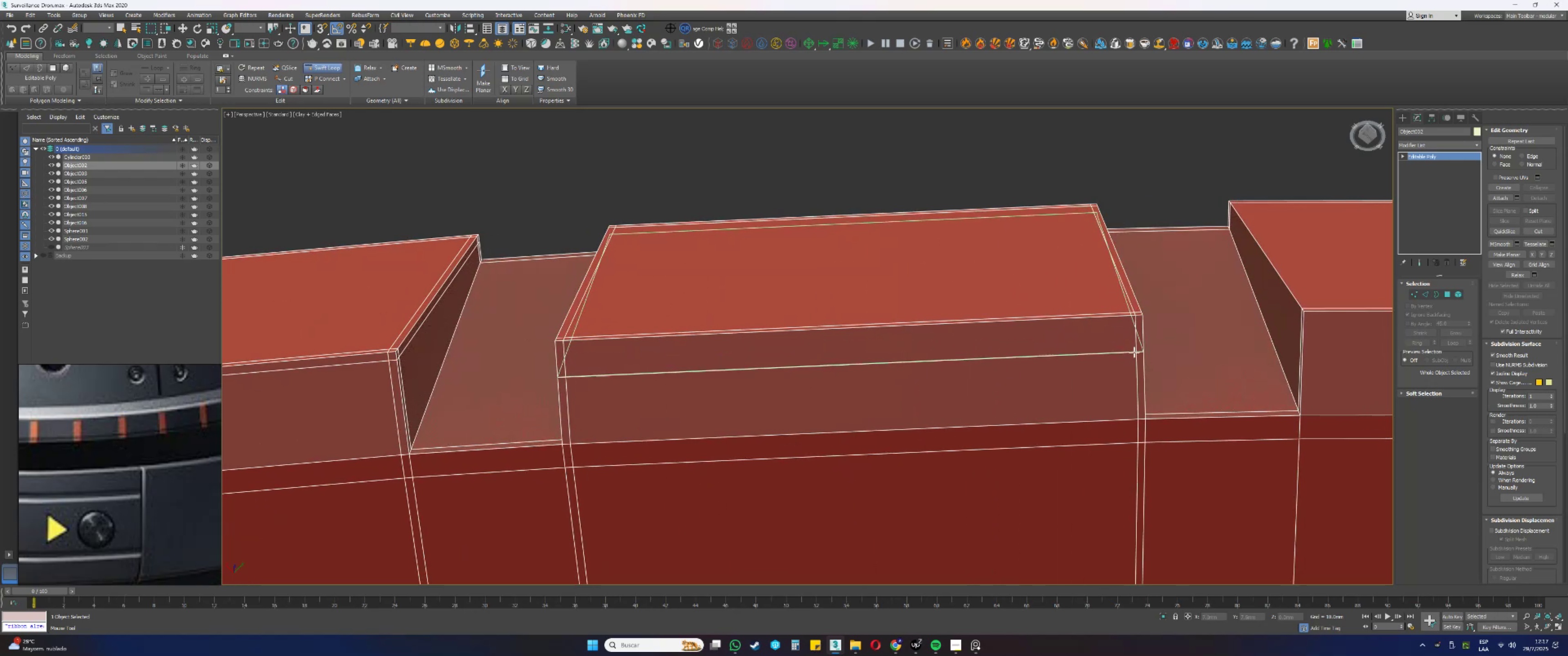 
hold_key(key=AltLeft, duration=0.97)
hold_key(key=ControlLeft, duration=0.96)
left_click_drag(start_coordinate=[1125, 352], to_coordinate=[1124, 322])
 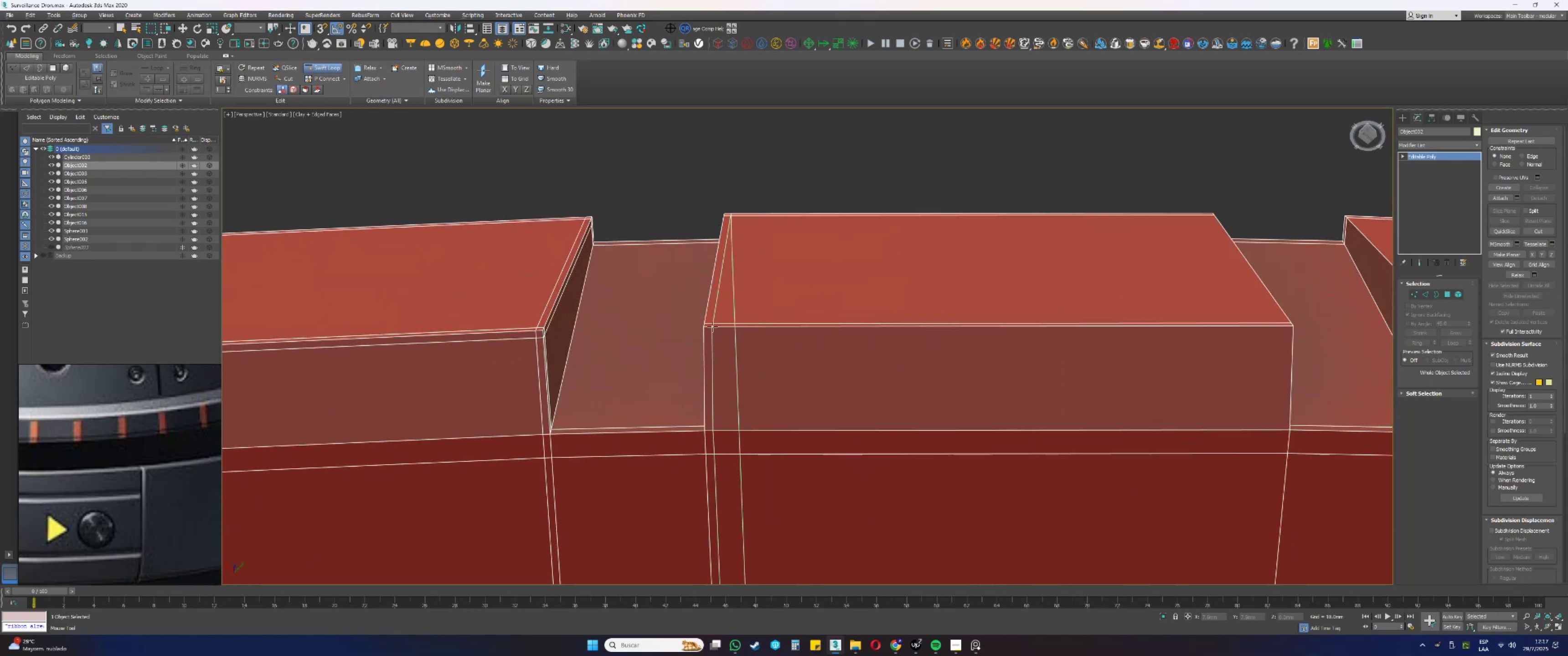 
left_click([712, 327])
 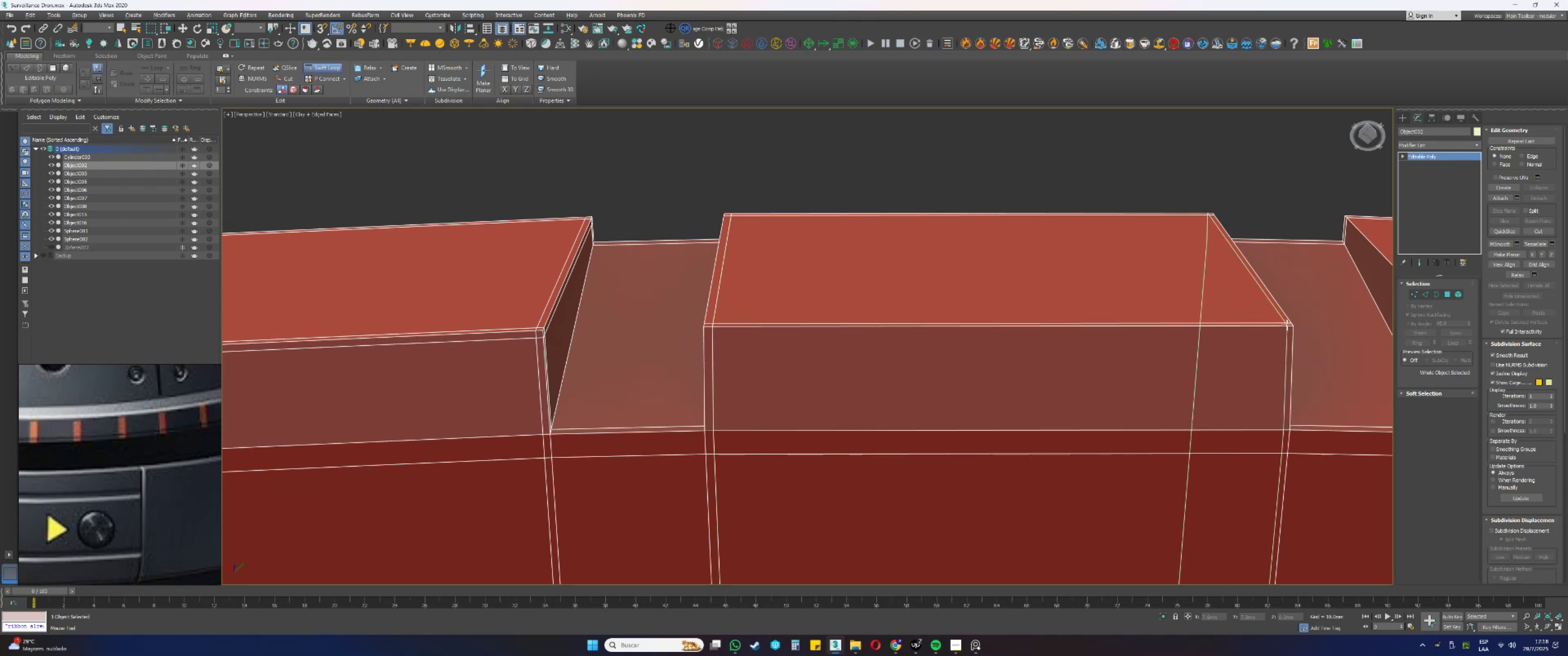 
left_click([1285, 325])
 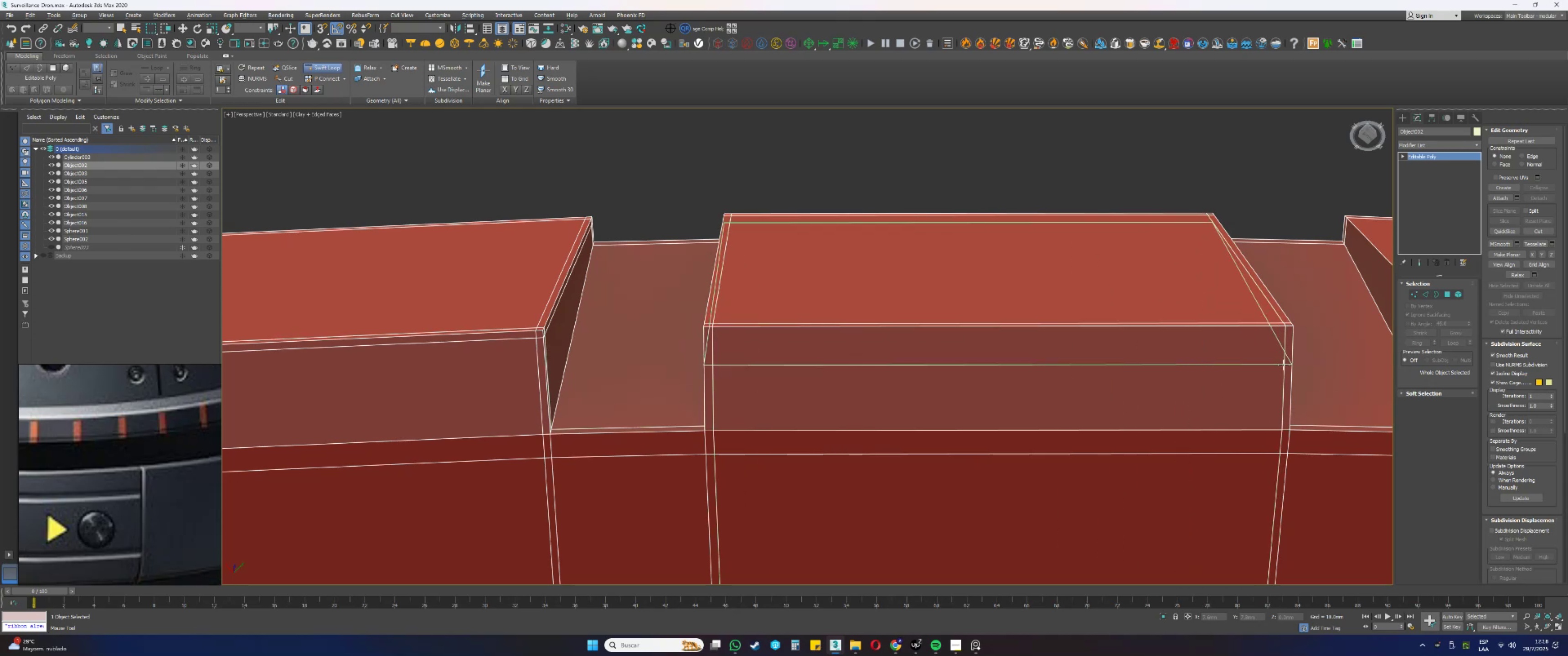 
left_click([1283, 366])
 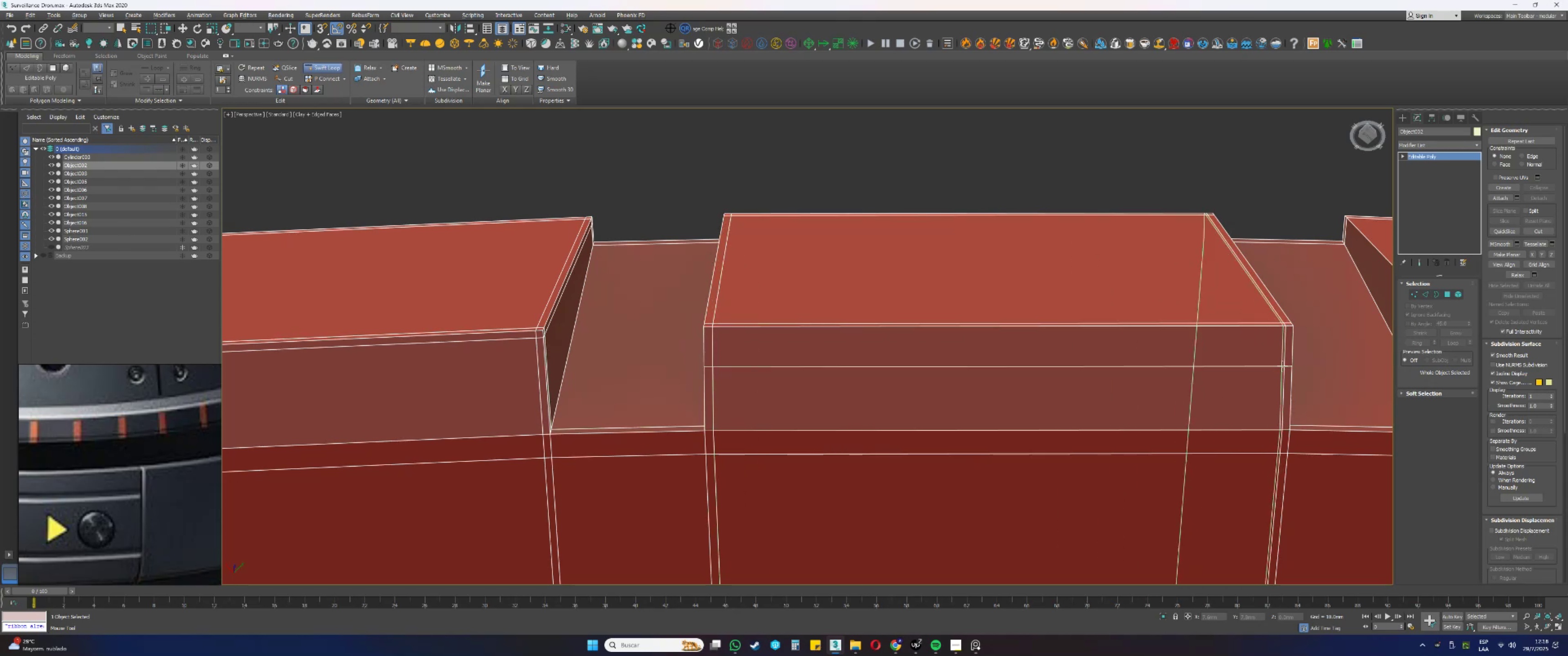 
hold_key(key=ControlLeft, duration=2.22)
hold_key(key=AltLeft, duration=1.53)
left_click_drag(start_coordinate=[1276, 363], to_coordinate=[1268, 332])
 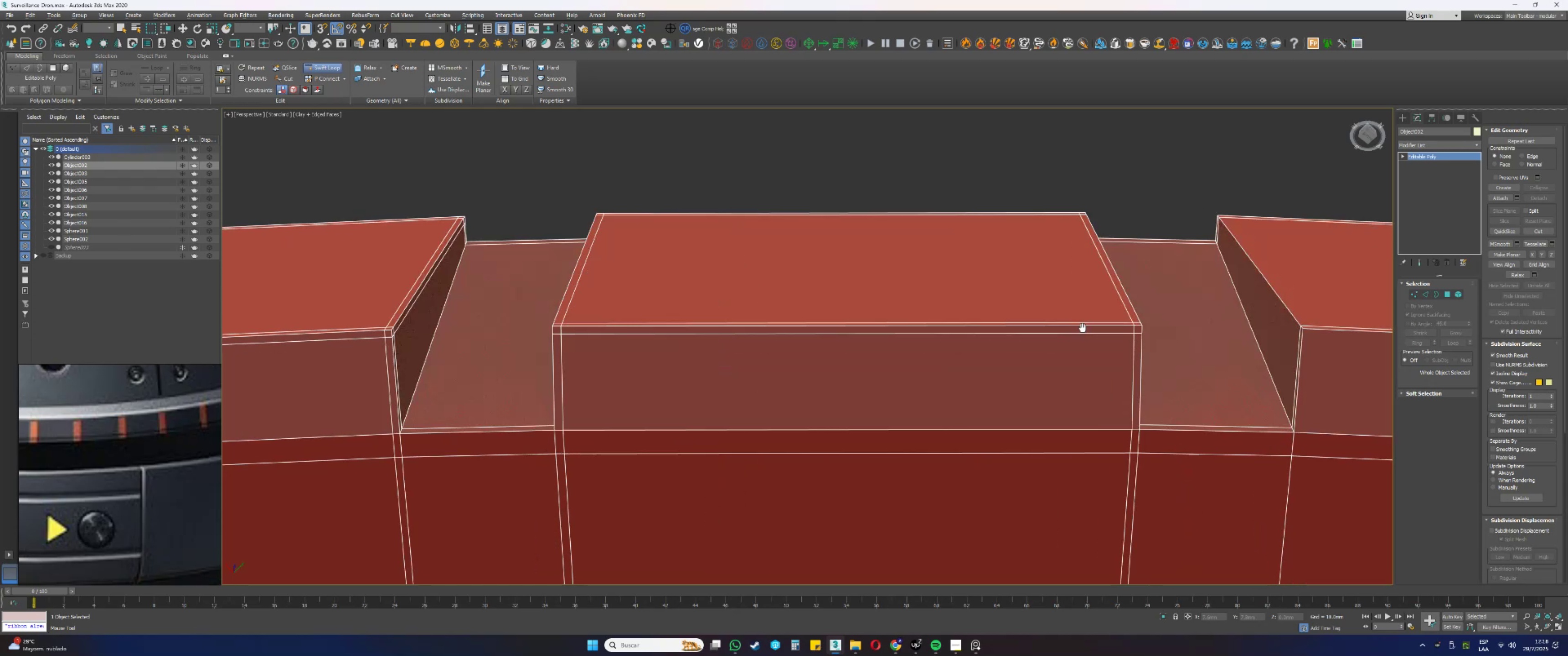 
hold_key(key=AltLeft, duration=0.67)
 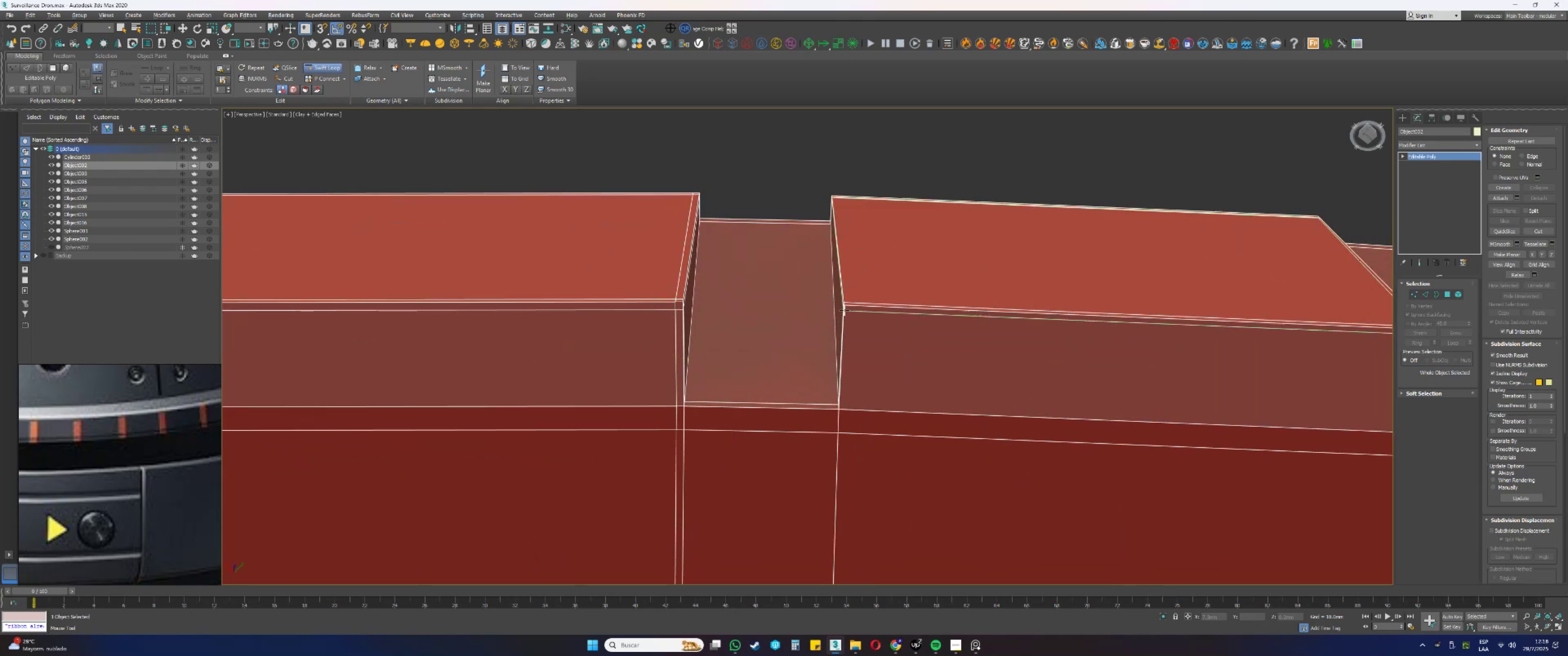 
left_click([852, 305])
 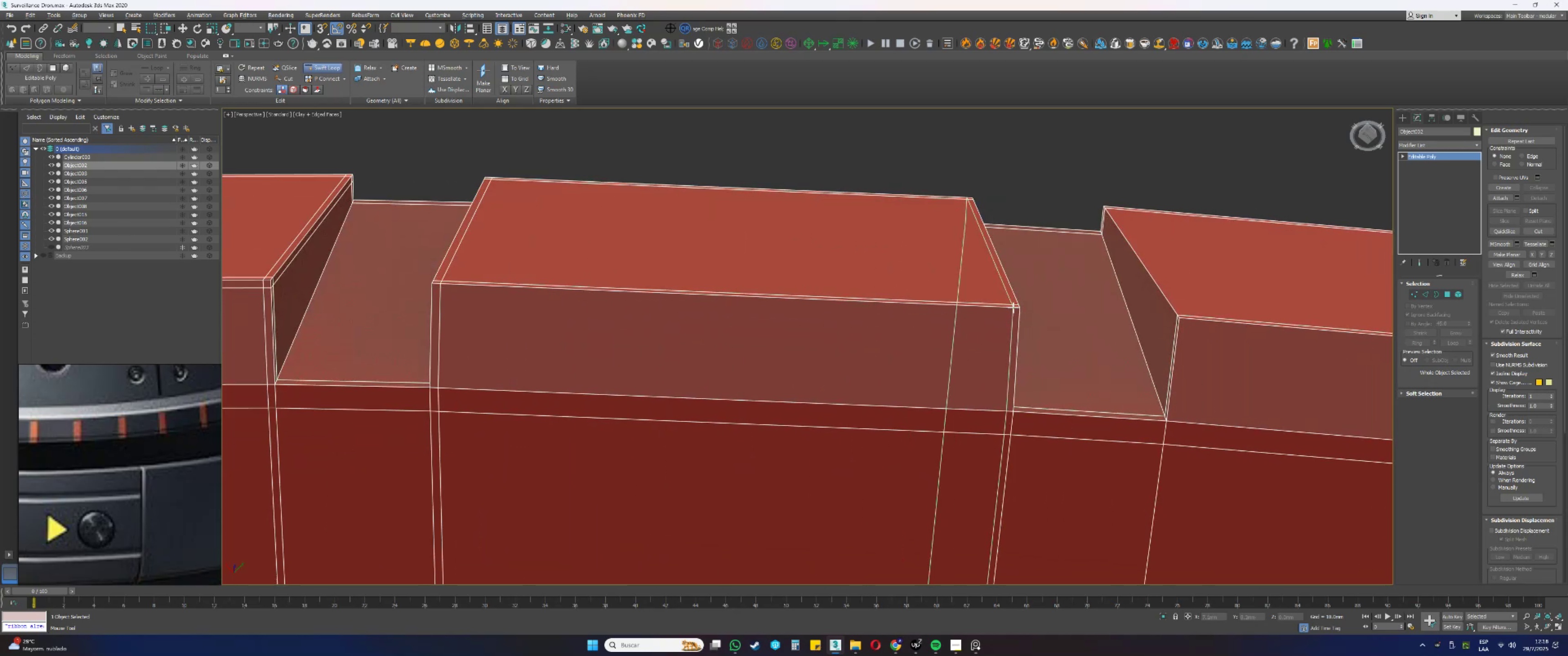 
left_click([1011, 308])
 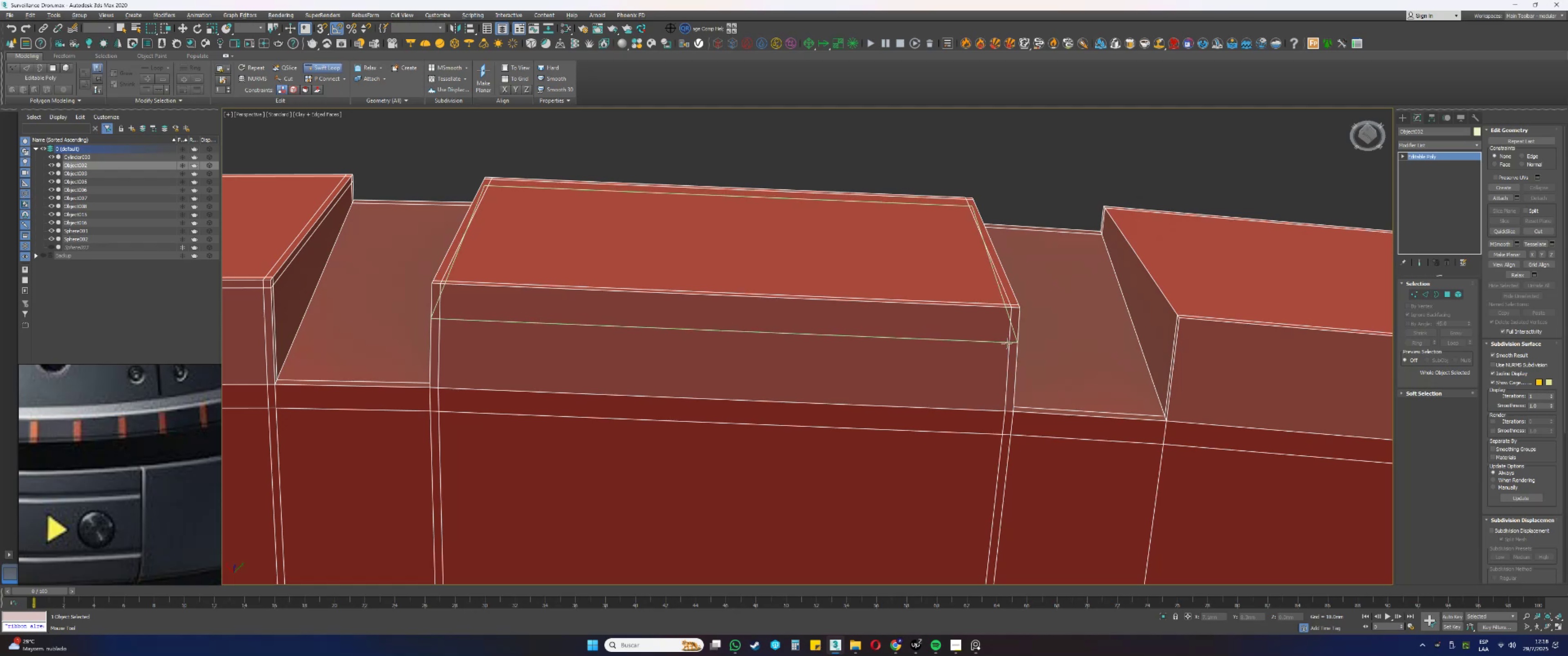 
hold_key(key=AltLeft, duration=1.49)
hold_key(key=ControlLeft, duration=1.47)
left_click_drag(start_coordinate=[1001, 342], to_coordinate=[999, 313])
 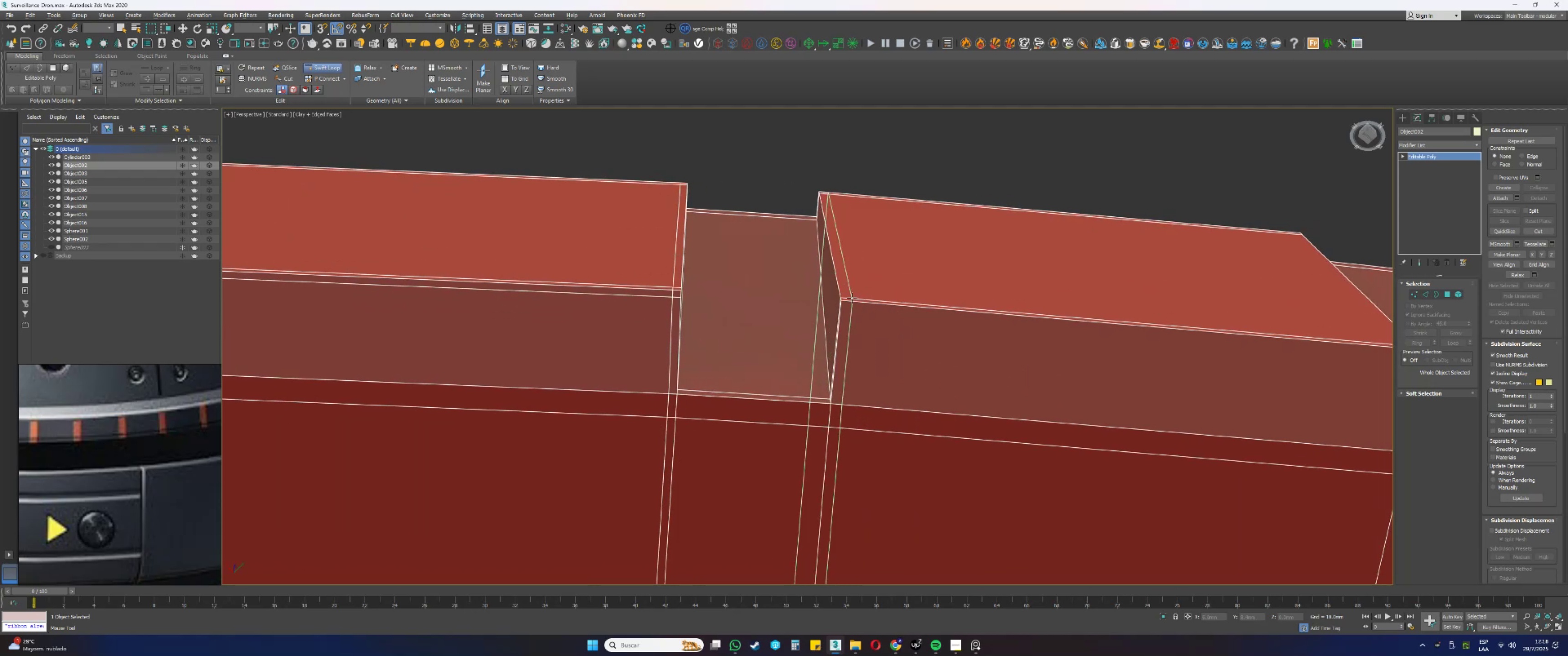 
left_click([848, 297])
 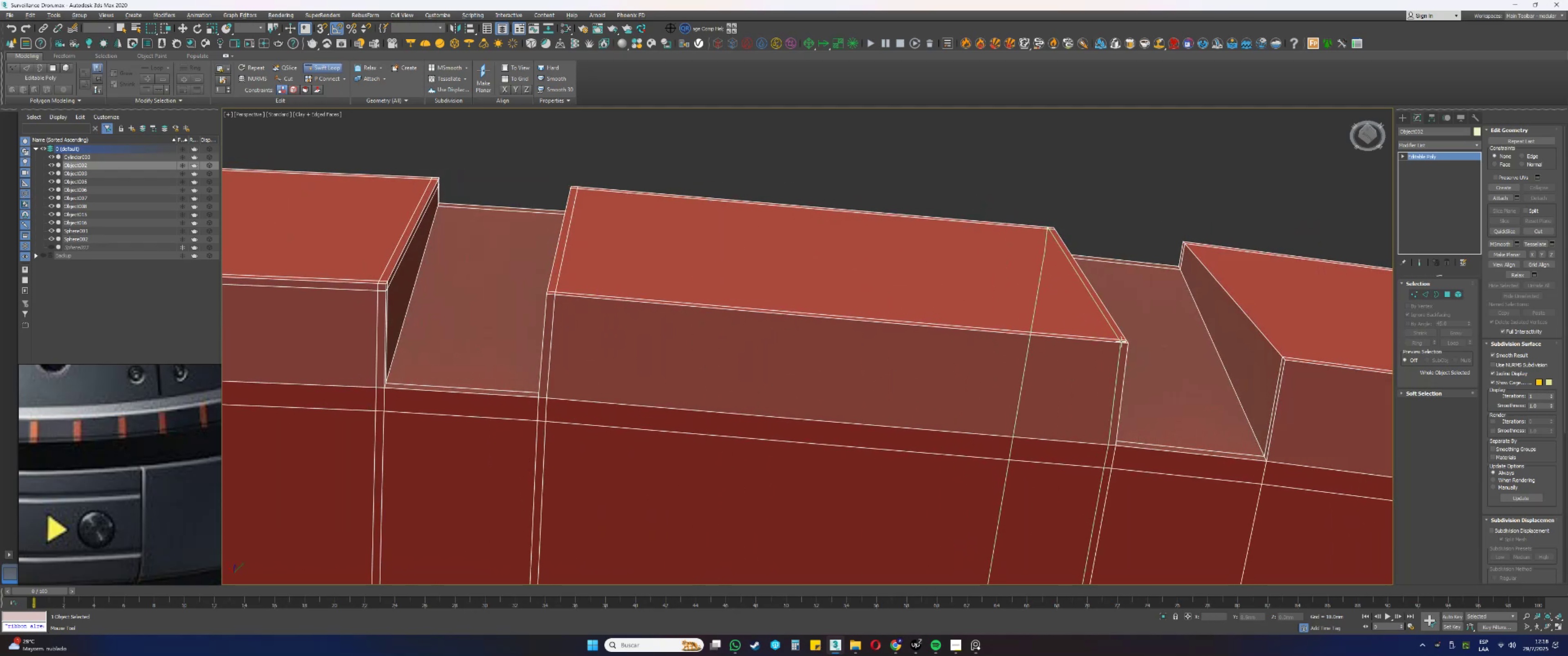 
left_click([1121, 341])
 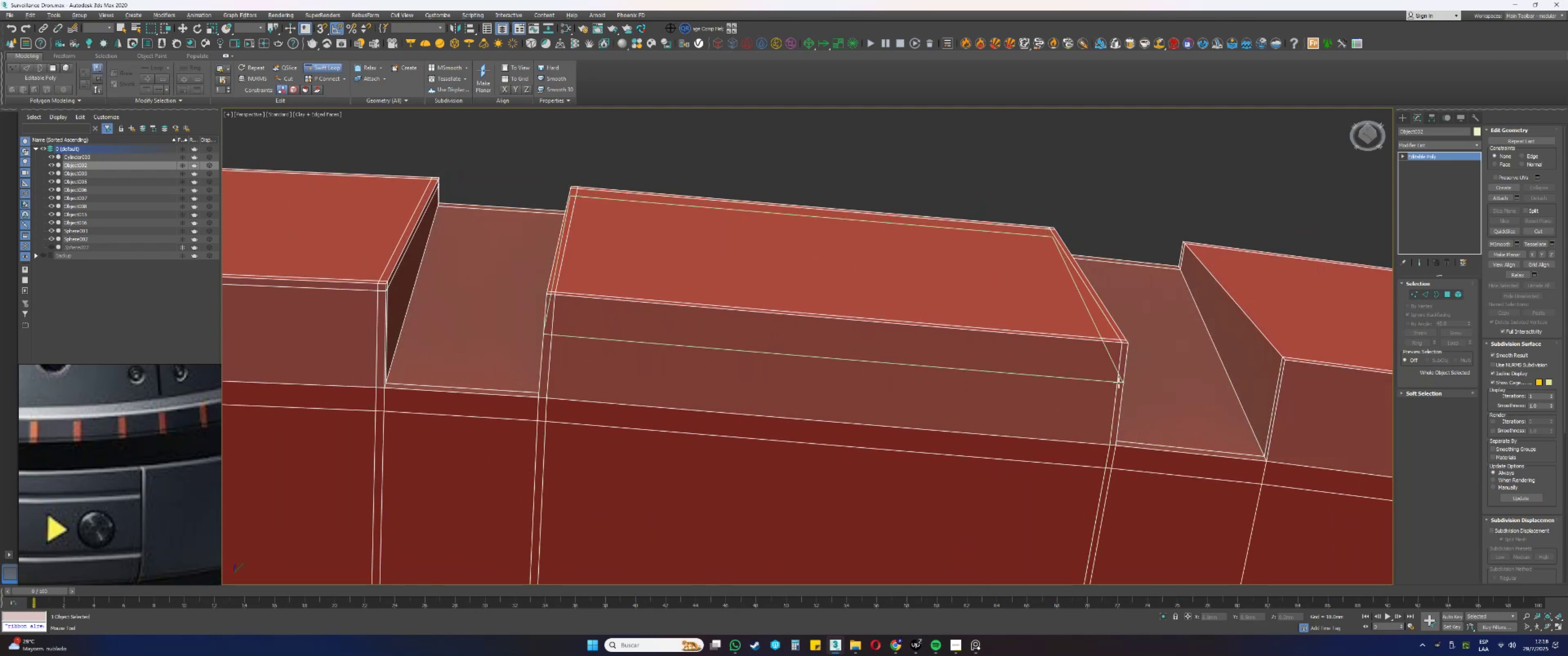 
hold_key(key=AltLeft, duration=1.32)
hold_key(key=ControlLeft, duration=1.31)
left_click_drag(start_coordinate=[1113, 382], to_coordinate=[1104, 346])
 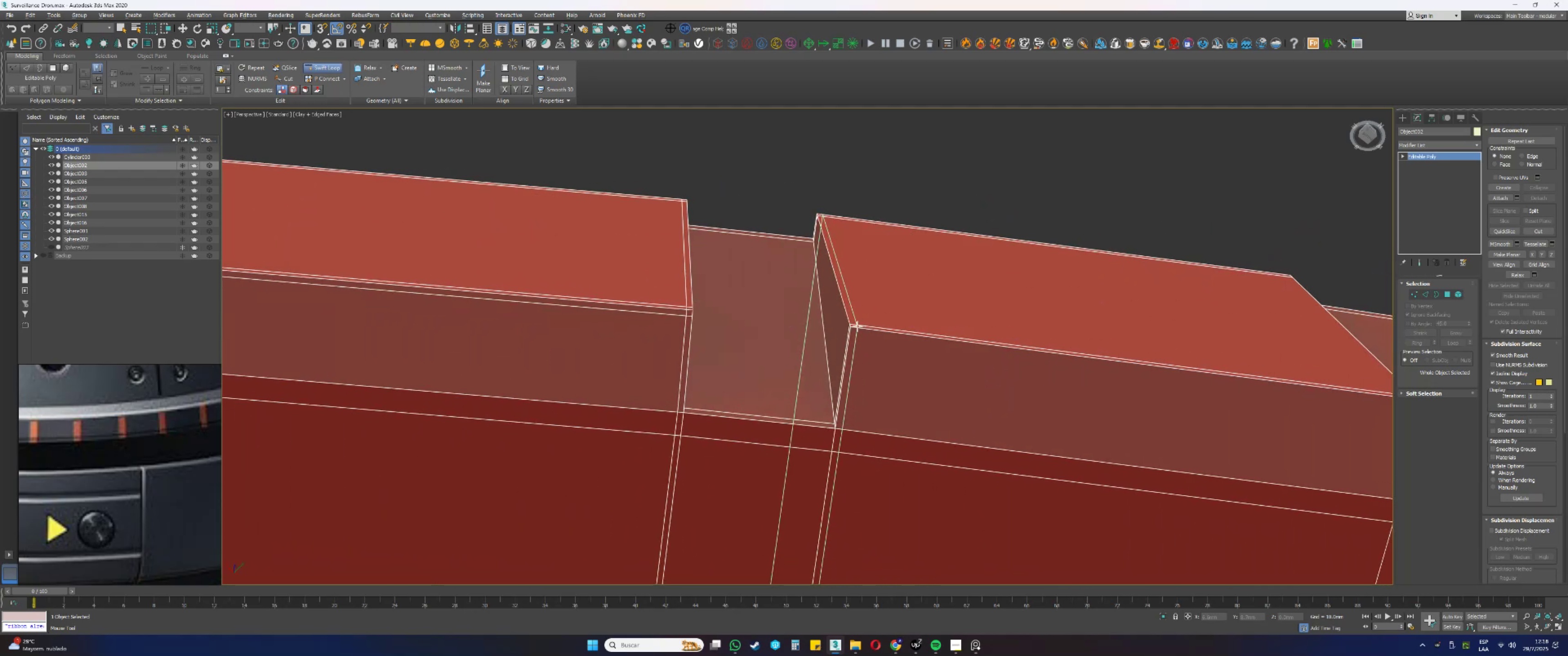 
left_click([856, 326])
 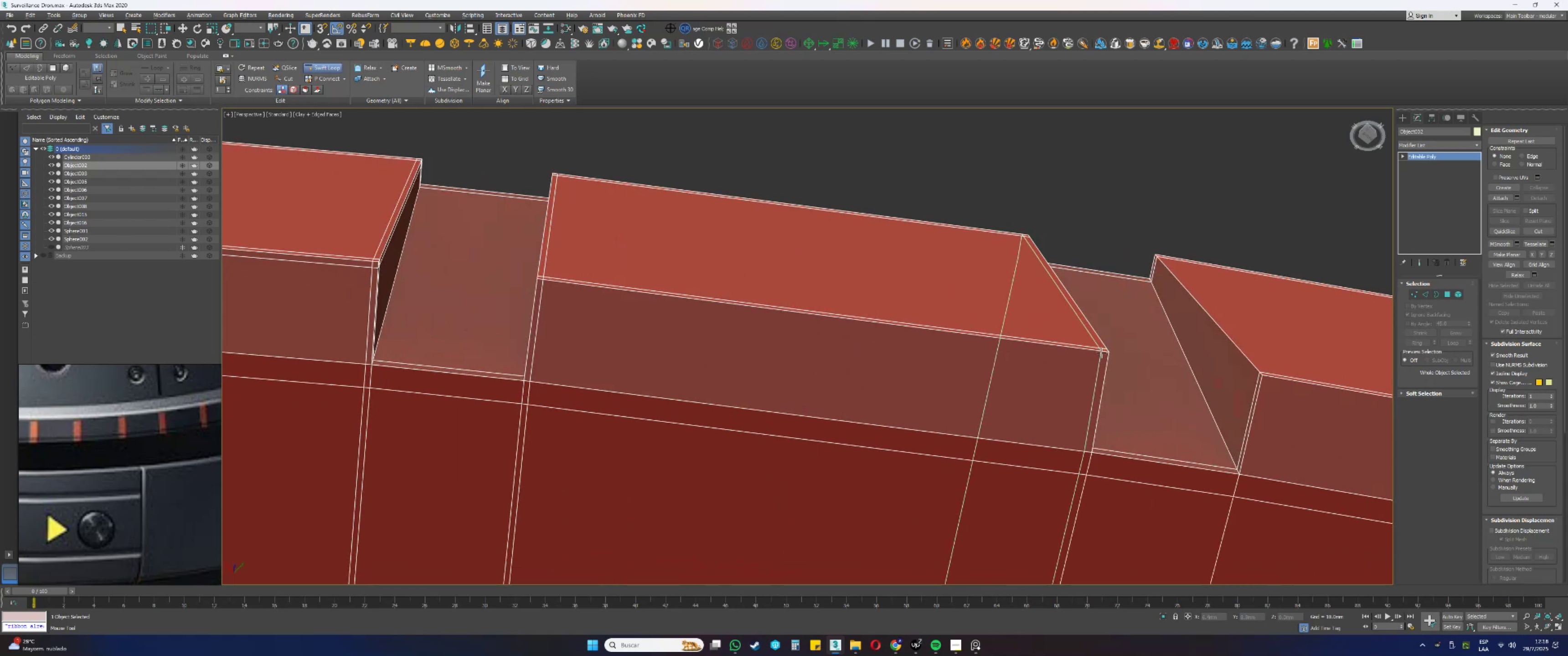 
left_click([1103, 353])
 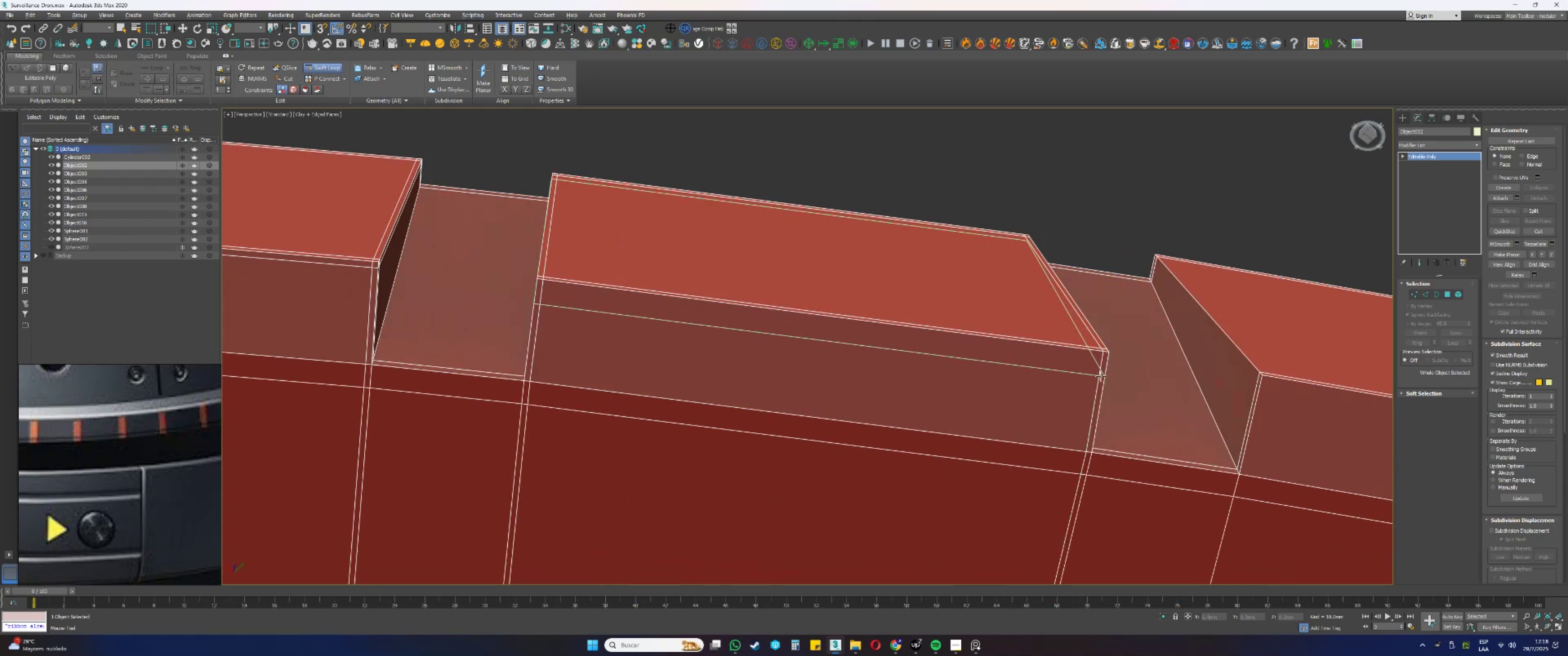 
hold_key(key=AltLeft, duration=1.38)
hold_key(key=ControlLeft, duration=1.36)
left_click_drag(start_coordinate=[1093, 374], to_coordinate=[1085, 354])
 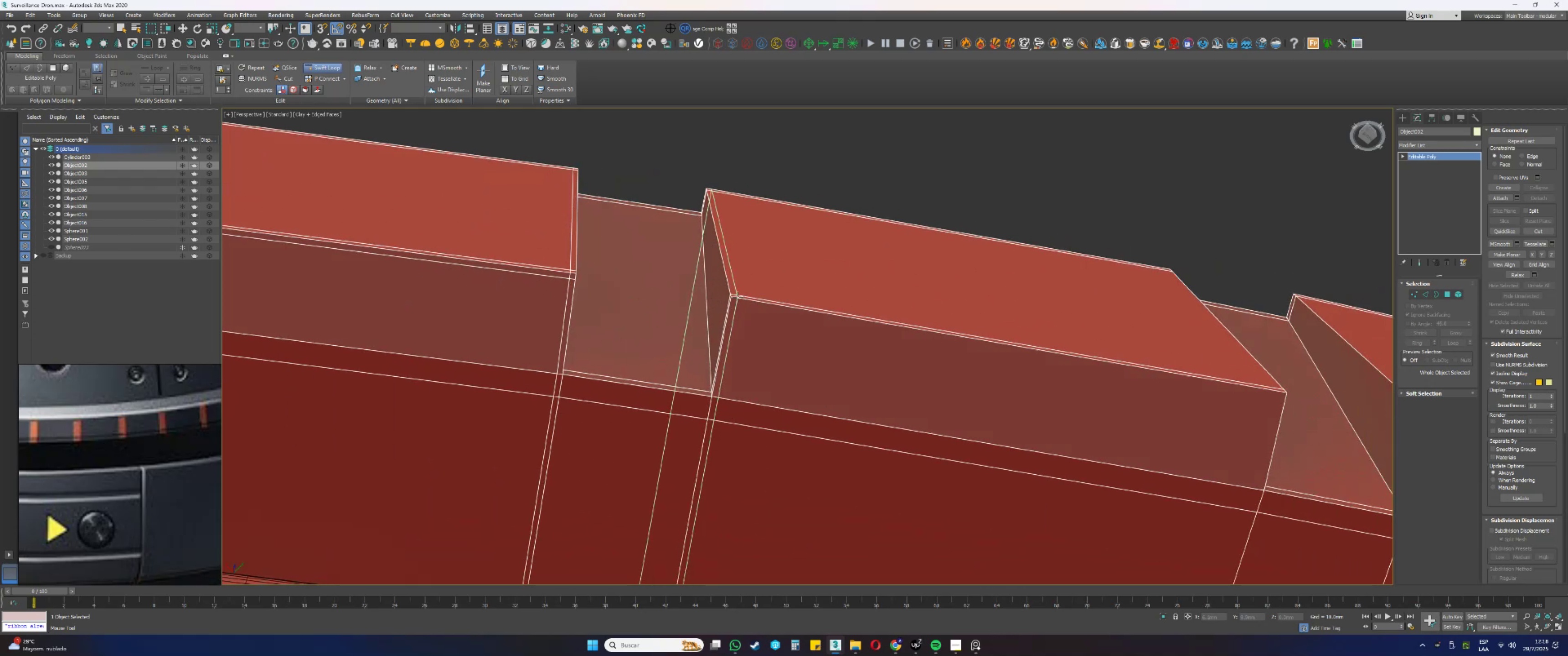 
left_click([737, 297])
 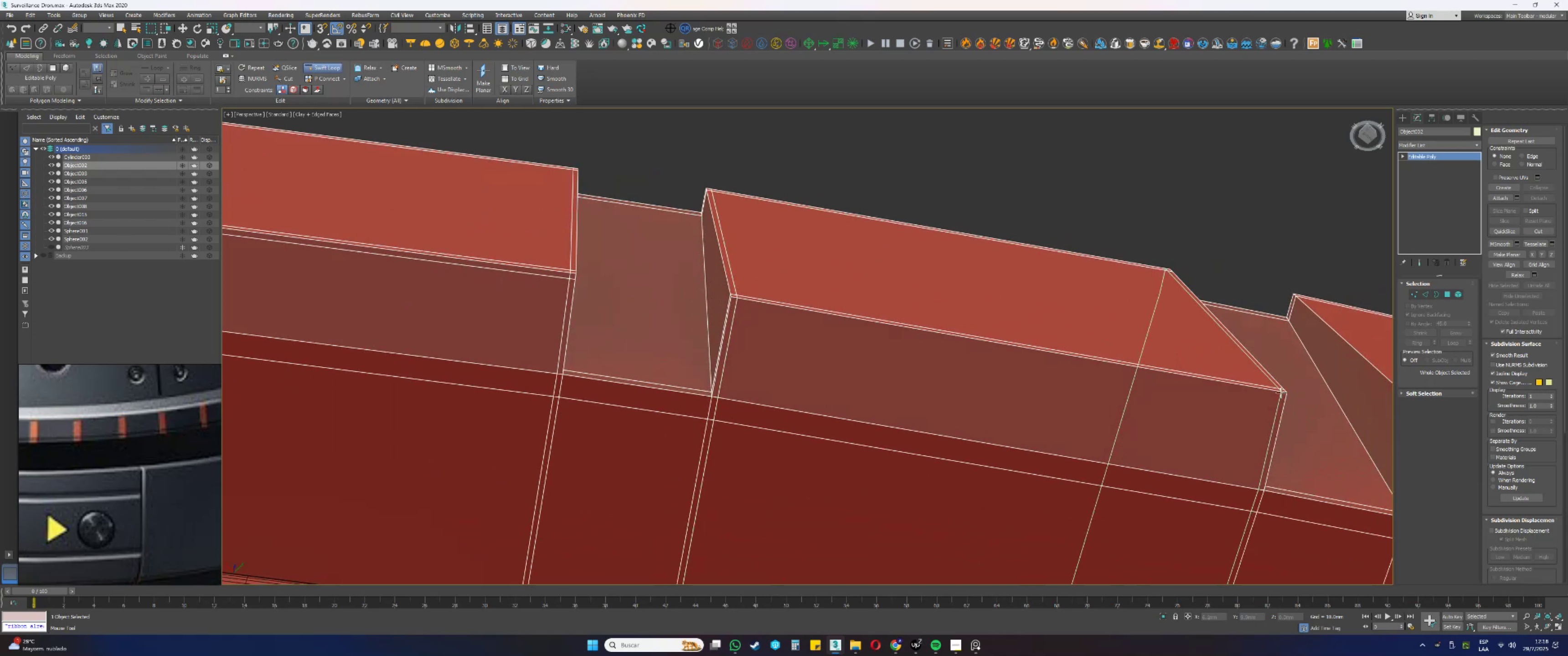 
left_click([1282, 392])
 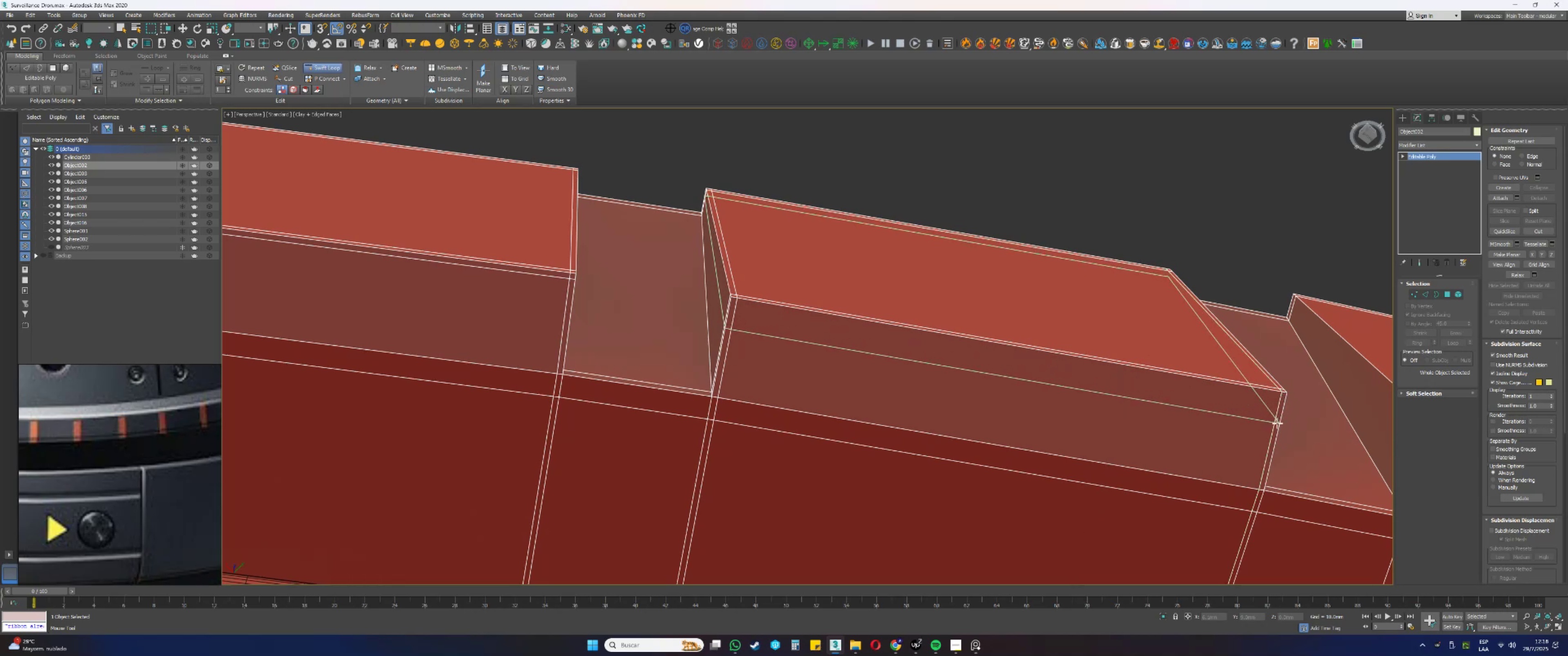 
hold_key(key=ControlLeft, duration=1.34)
hold_key(key=AltLeft, duration=1.36)
left_click_drag(start_coordinate=[1267, 420], to_coordinate=[1264, 393])
 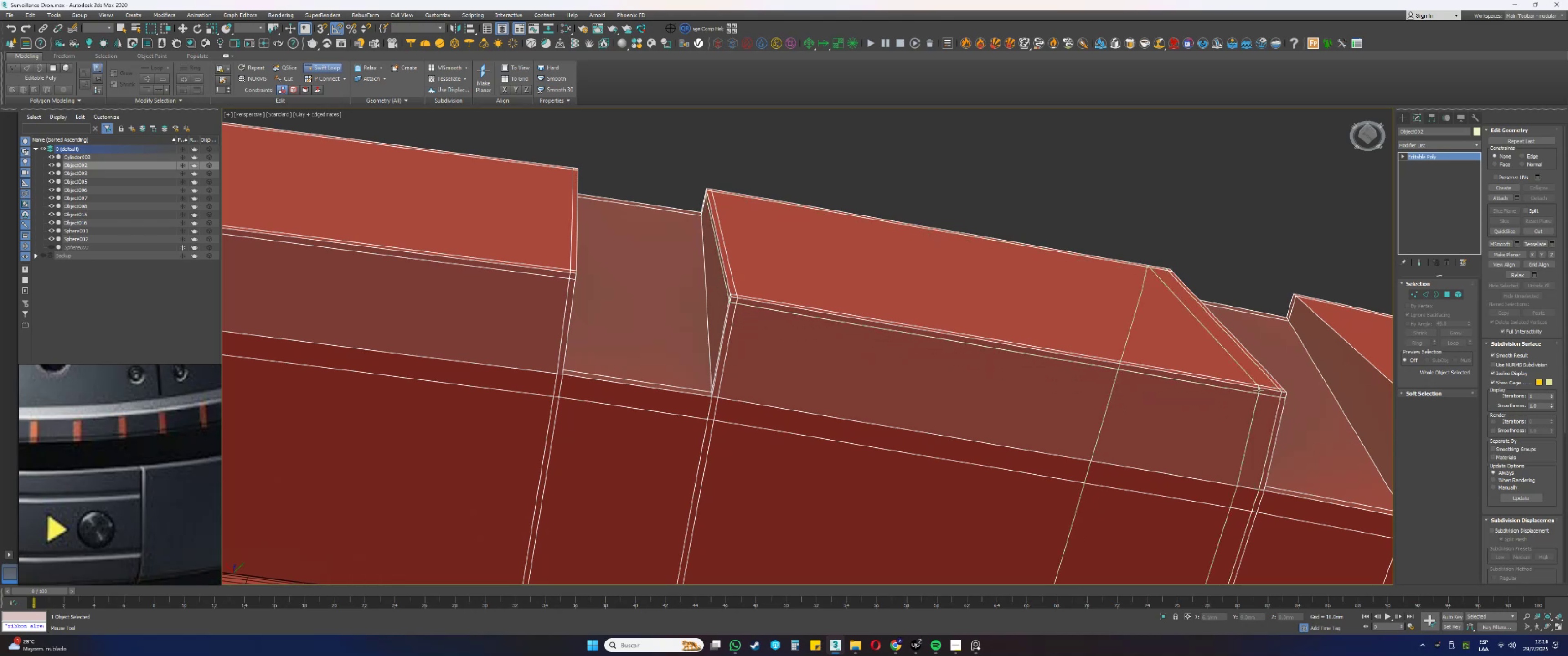 
scroll: coordinate [870, 284], scroll_direction: down, amount: 13.0
 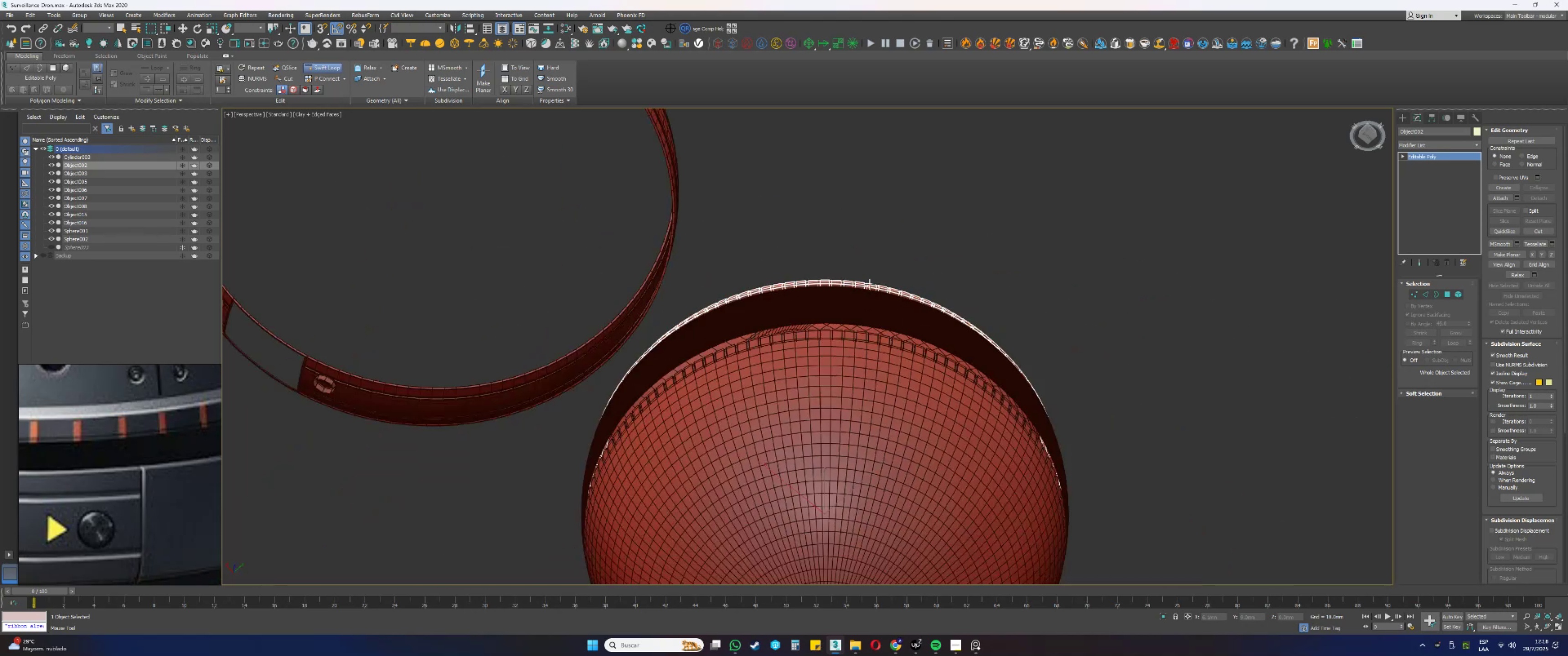 
hold_key(key=AltLeft, duration=0.52)
 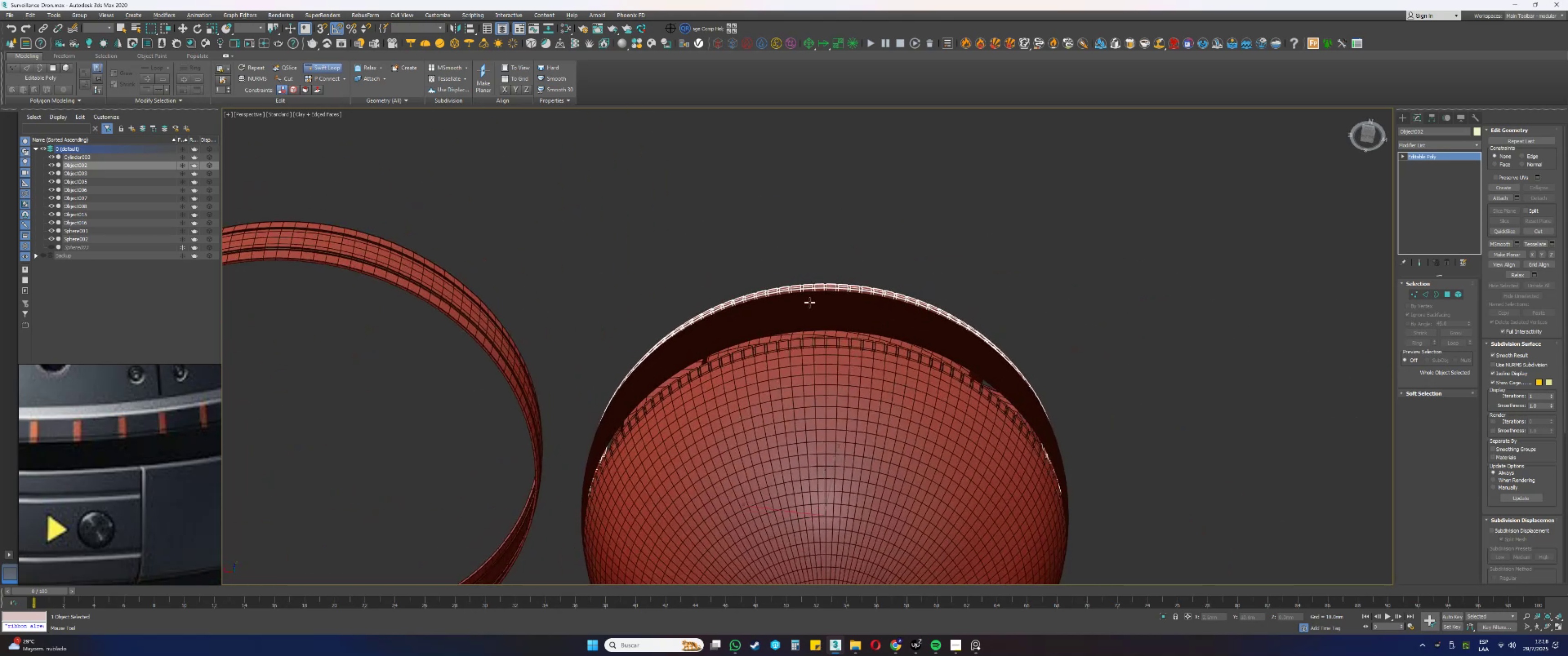 
scroll: coordinate [830, 360], scroll_direction: up, amount: 10.0
 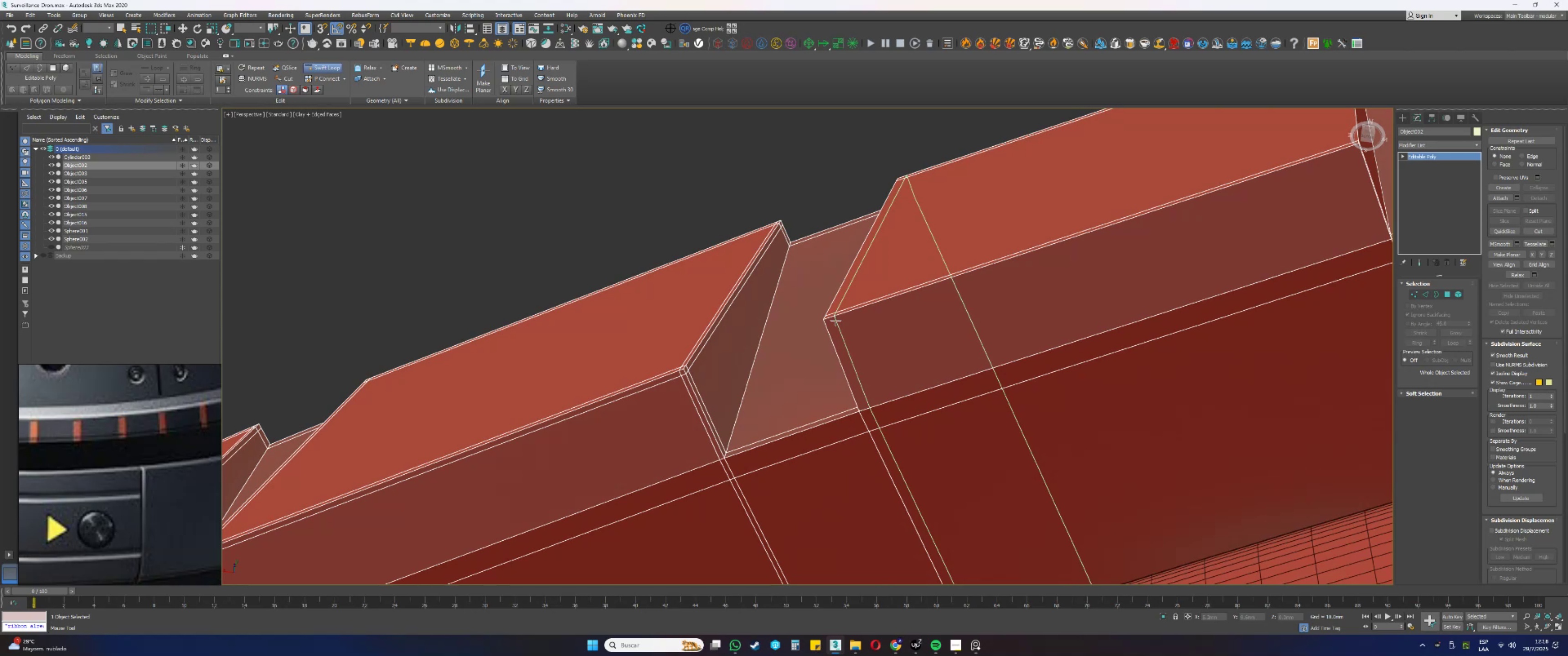 
left_click([831, 320])
 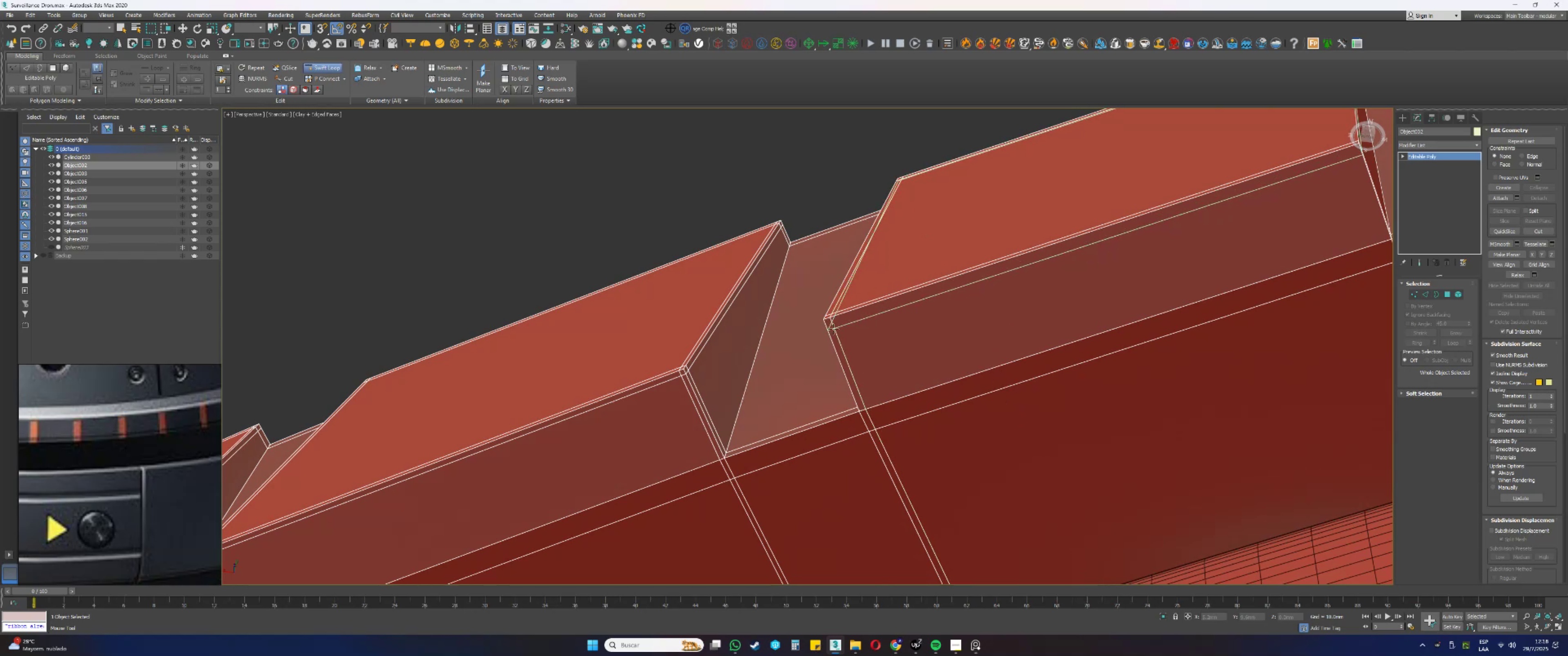 
left_click([835, 334])
 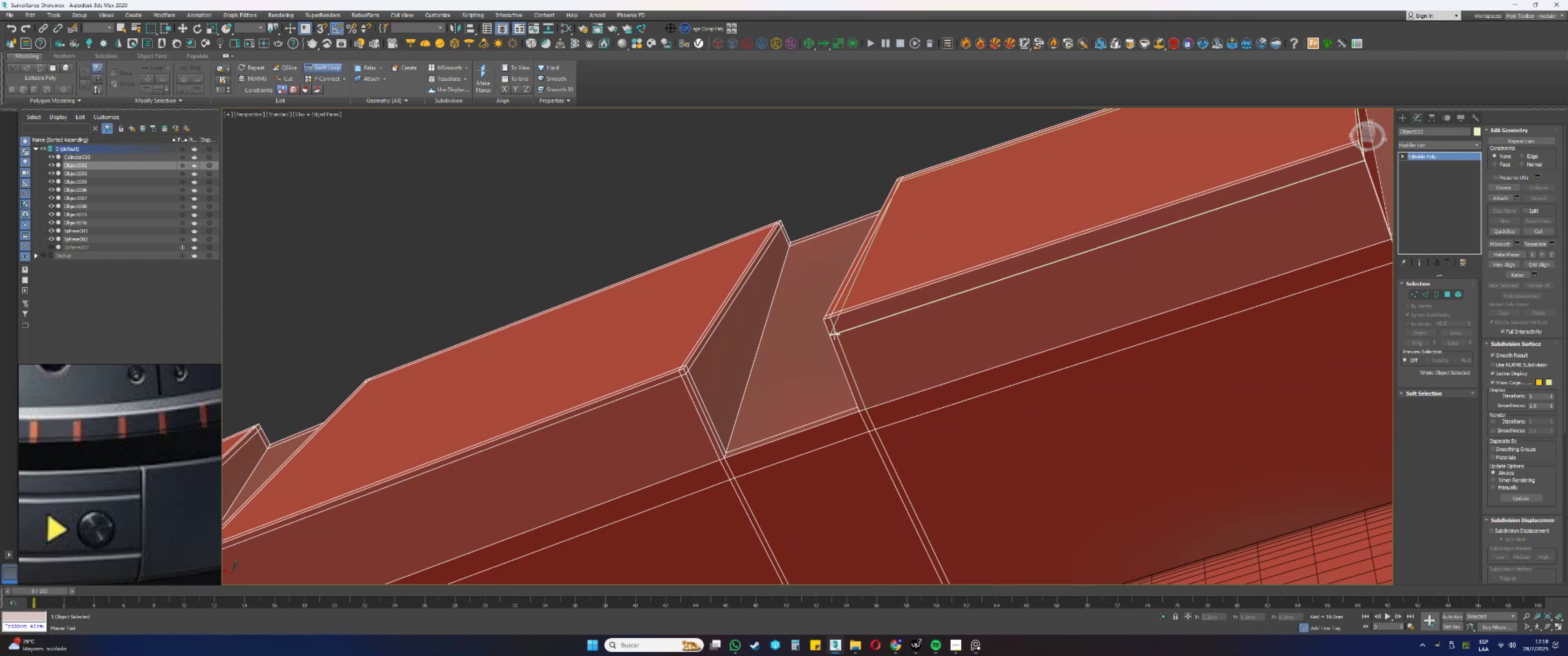 
hold_key(key=AltLeft, duration=1.22)
hold_key(key=ControlLeft, duration=1.23)
left_click_drag(start_coordinate=[839, 333], to_coordinate=[837, 322])
 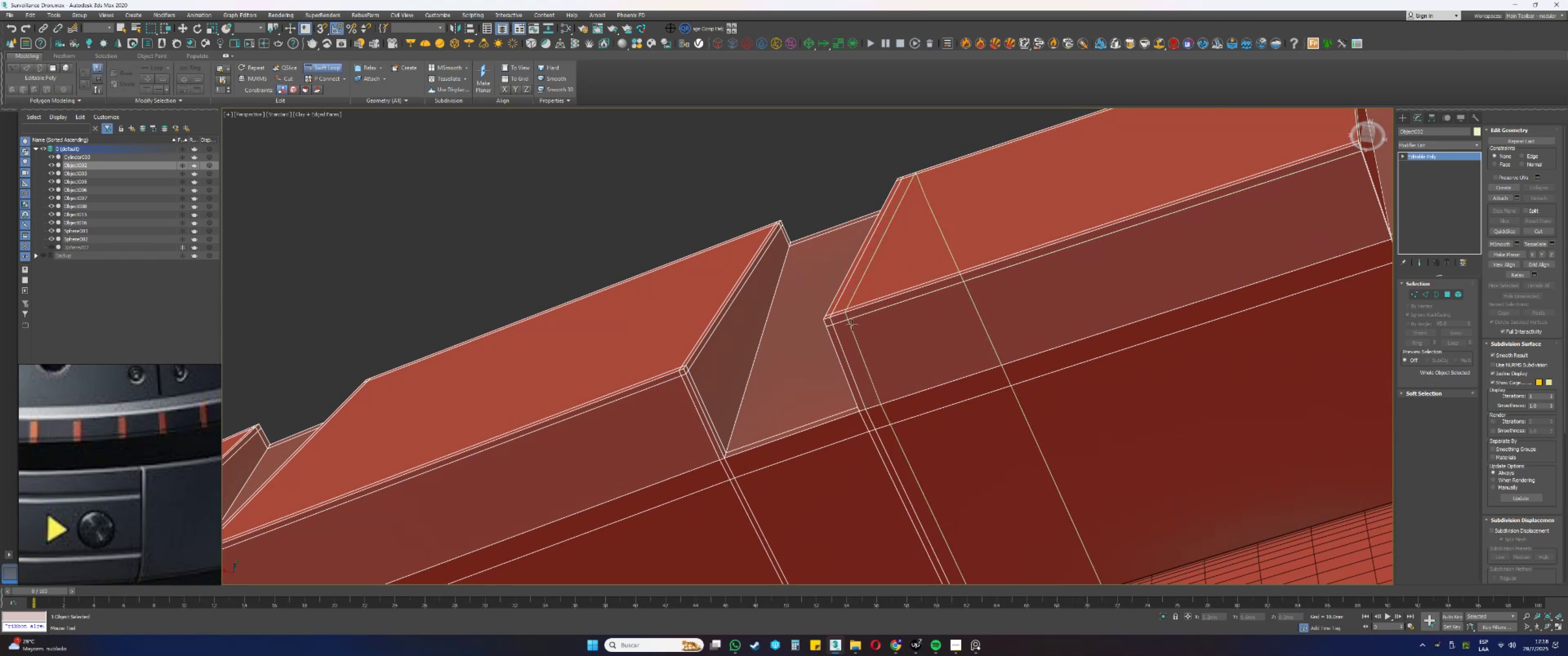 
scroll: coordinate [975, 291], scroll_direction: up, amount: 1.0
 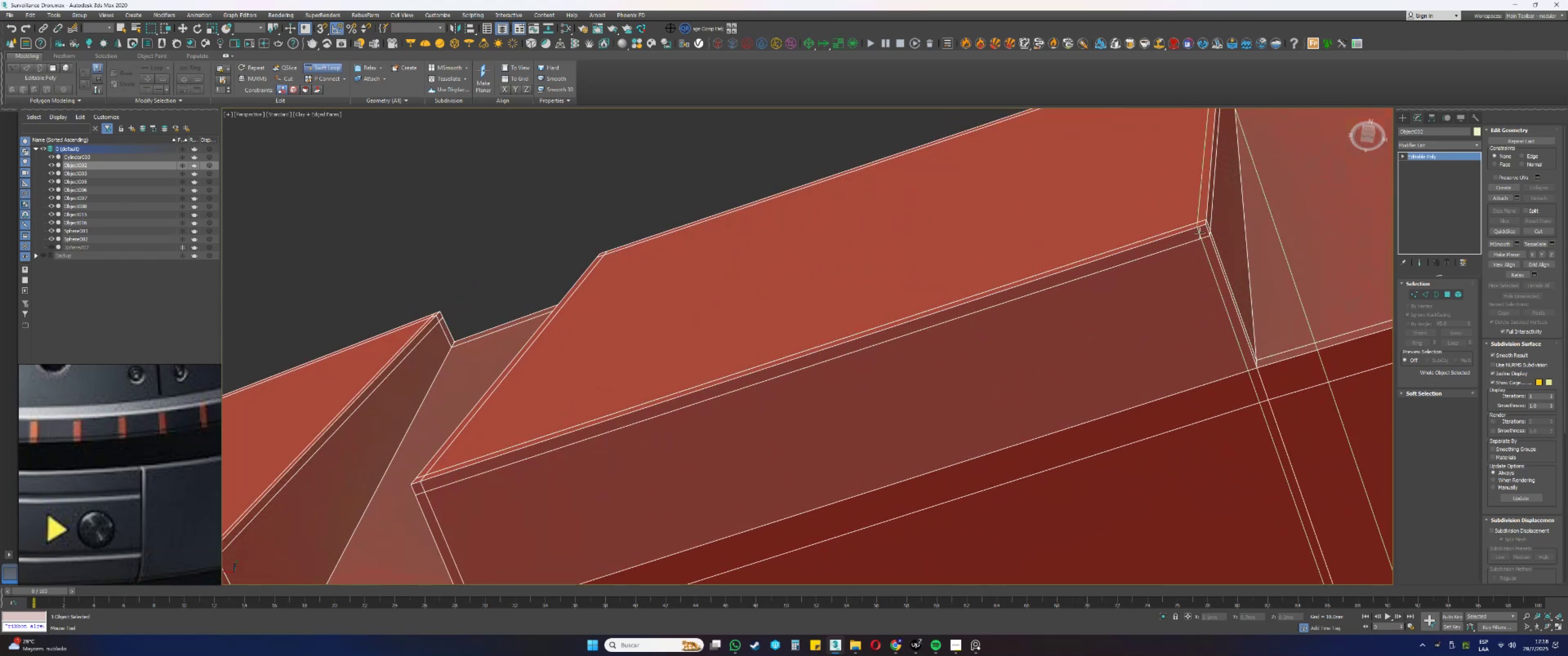 
left_click([1199, 233])
 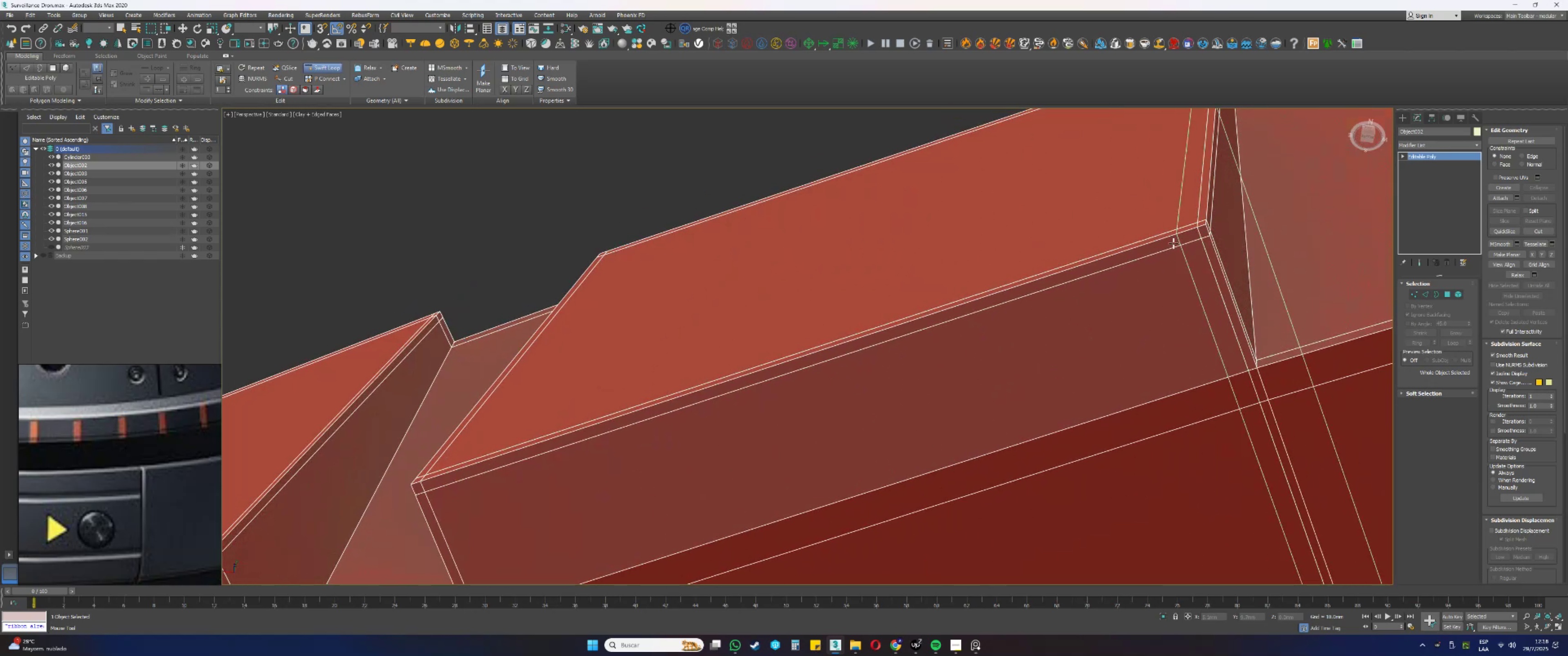 
scroll: coordinate [975, 333], scroll_direction: down, amount: 3.0
 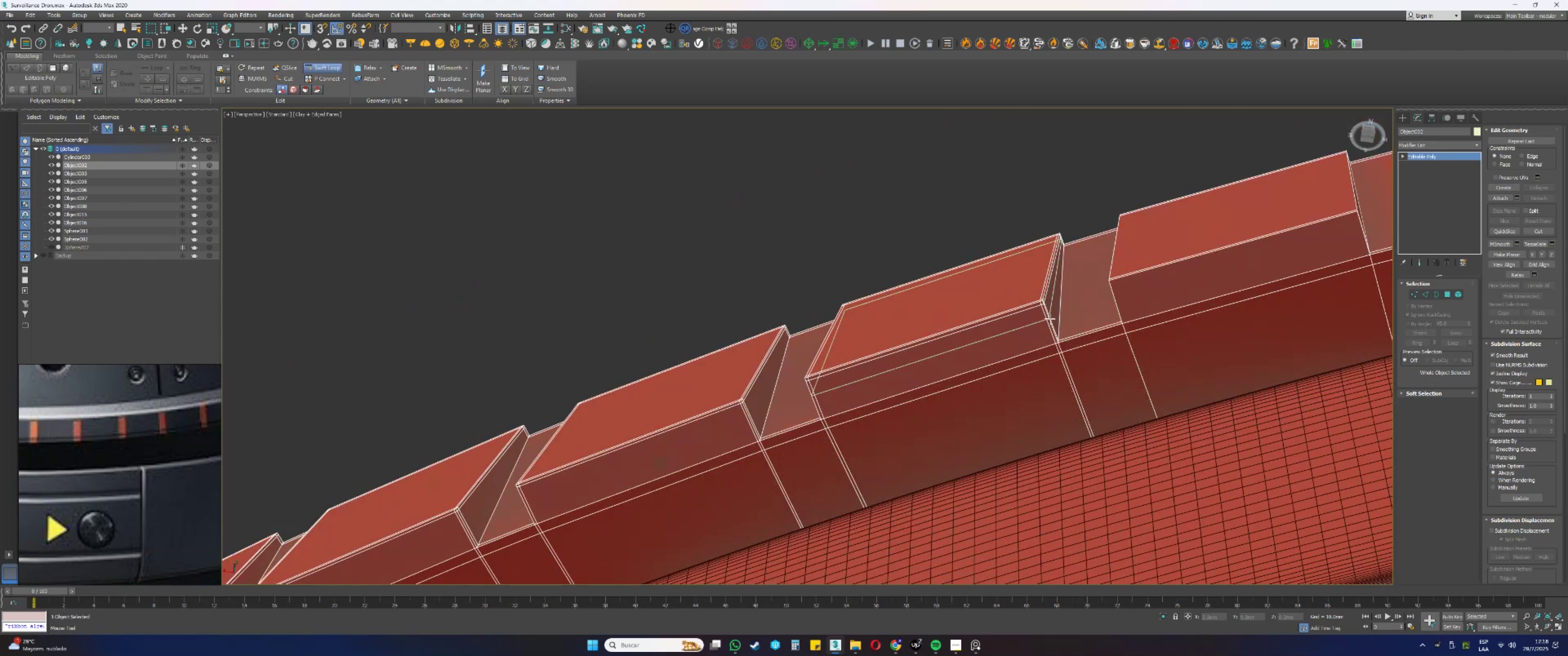 
scroll: coordinate [949, 328], scroll_direction: up, amount: 2.0
 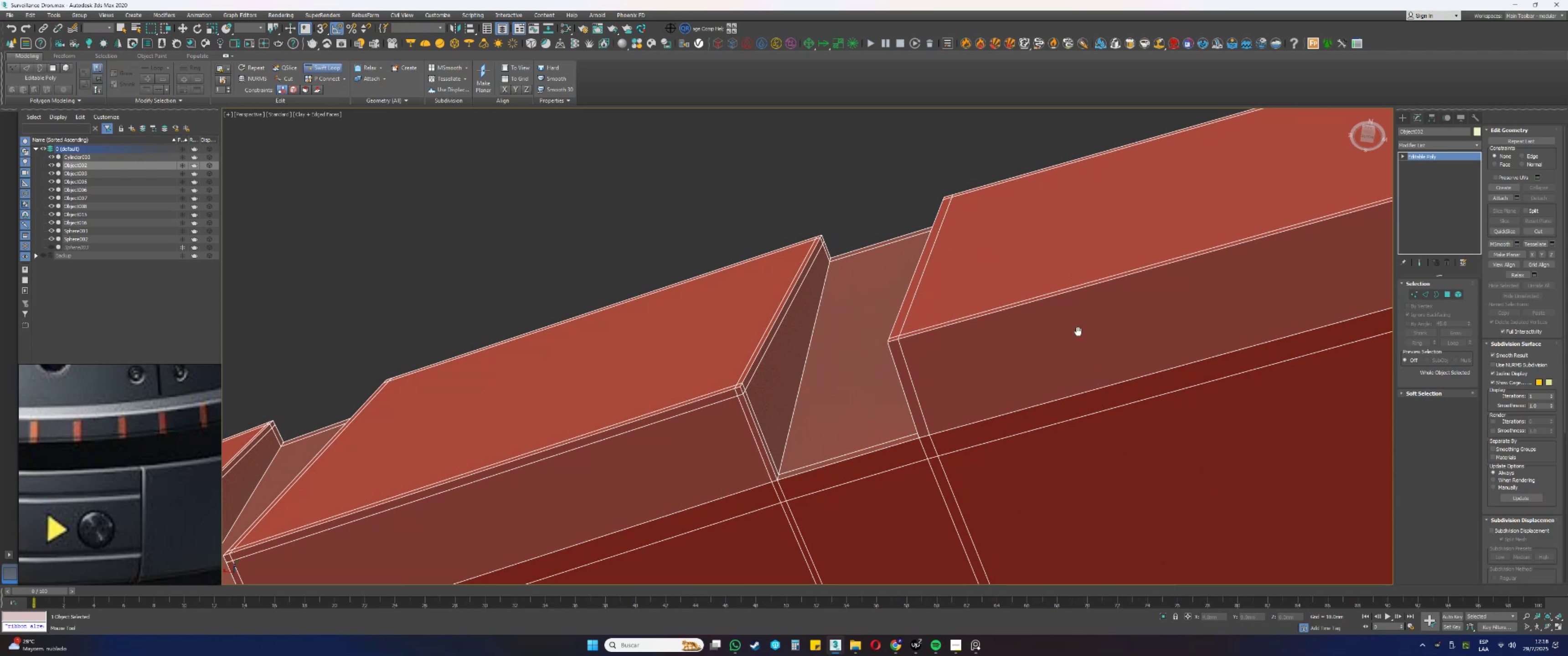 
key(Control+ControlLeft)
 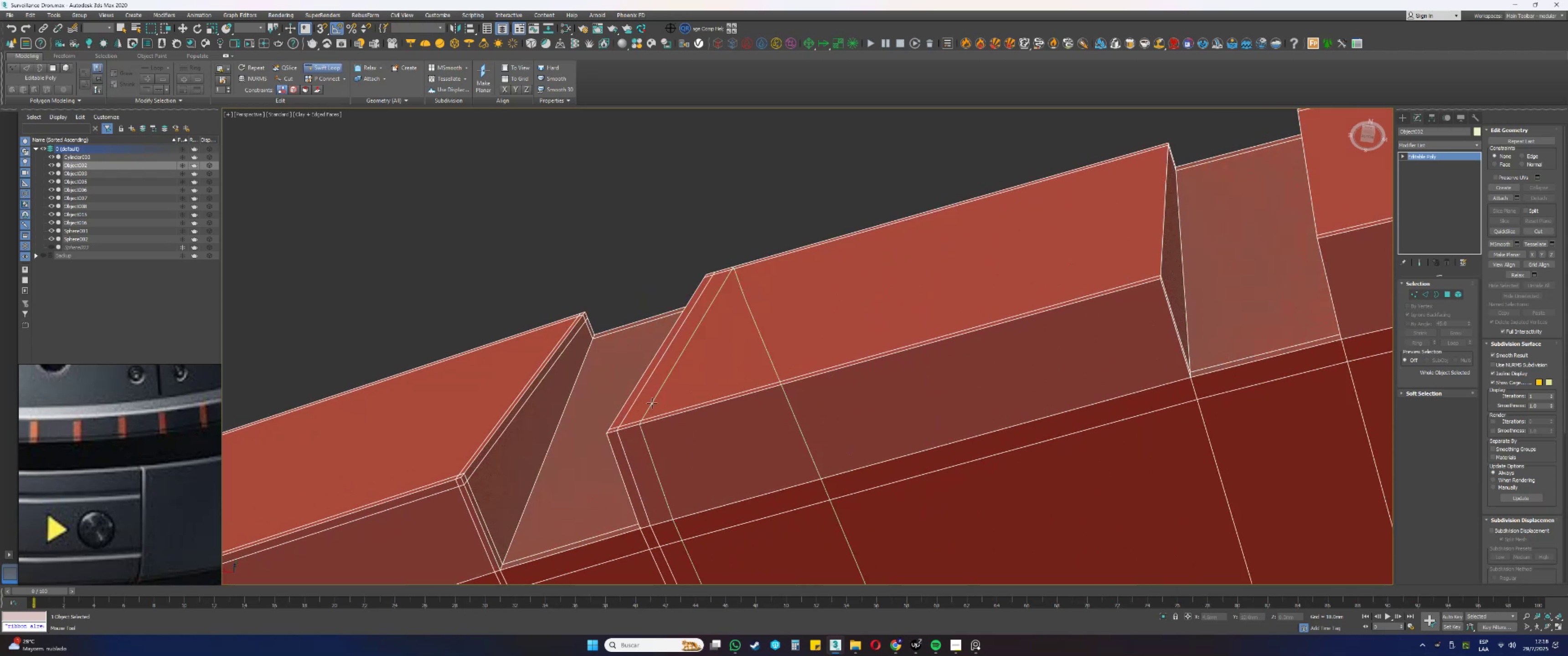 
key(Control+Z)
 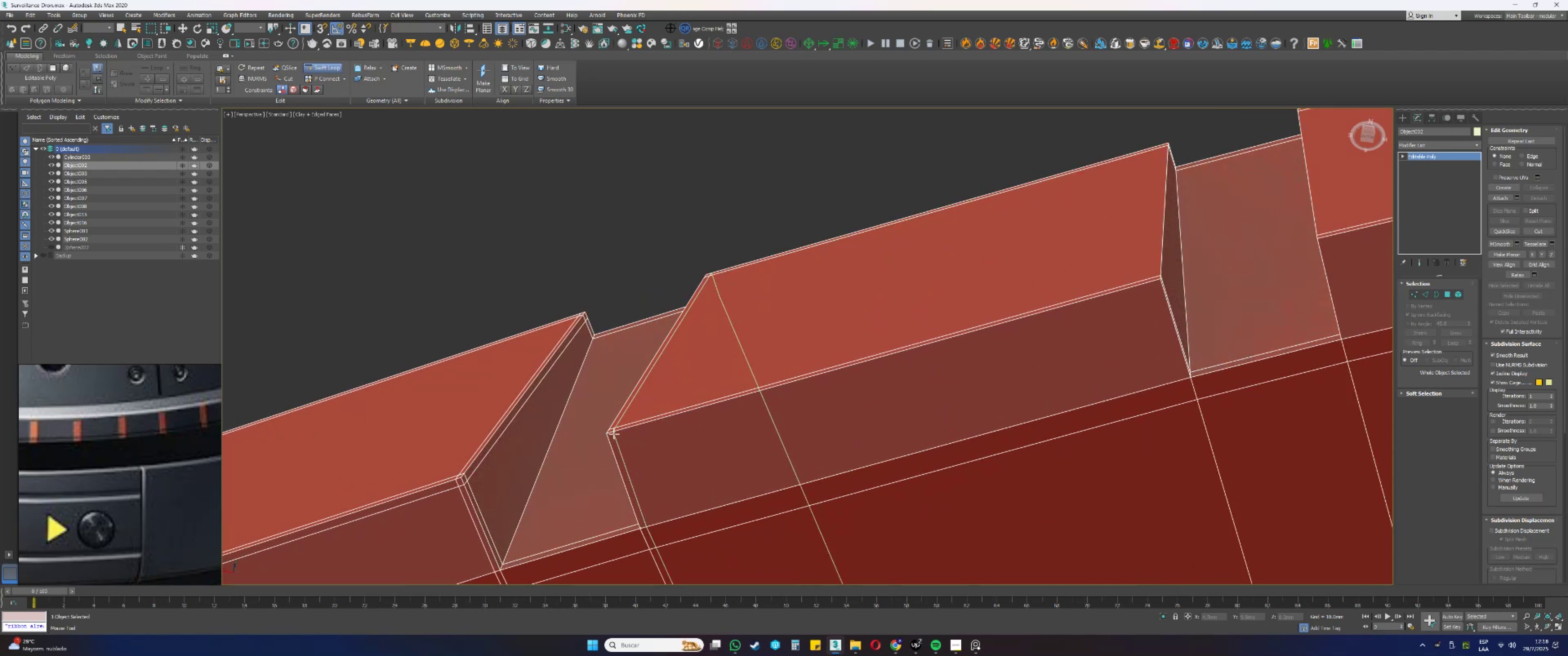 
left_click([614, 433])
 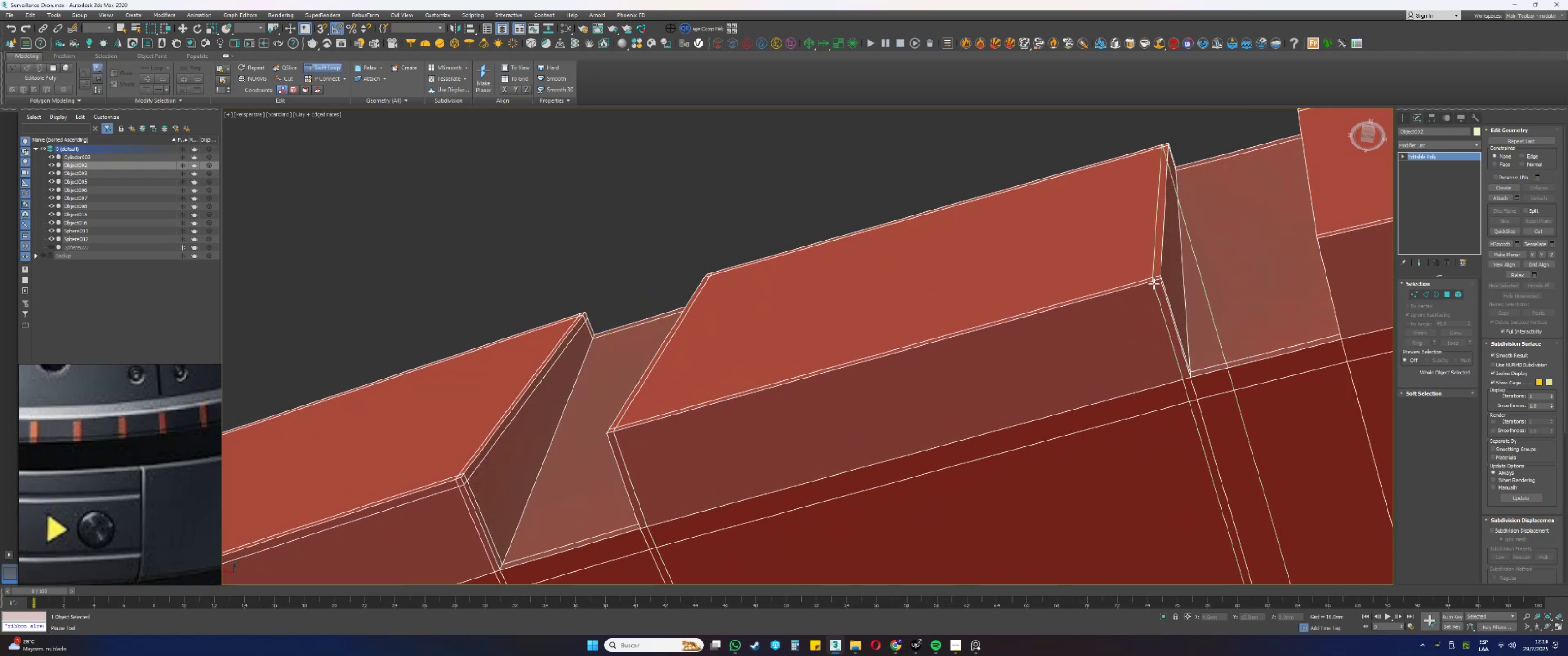 
double_click([1157, 310])
 